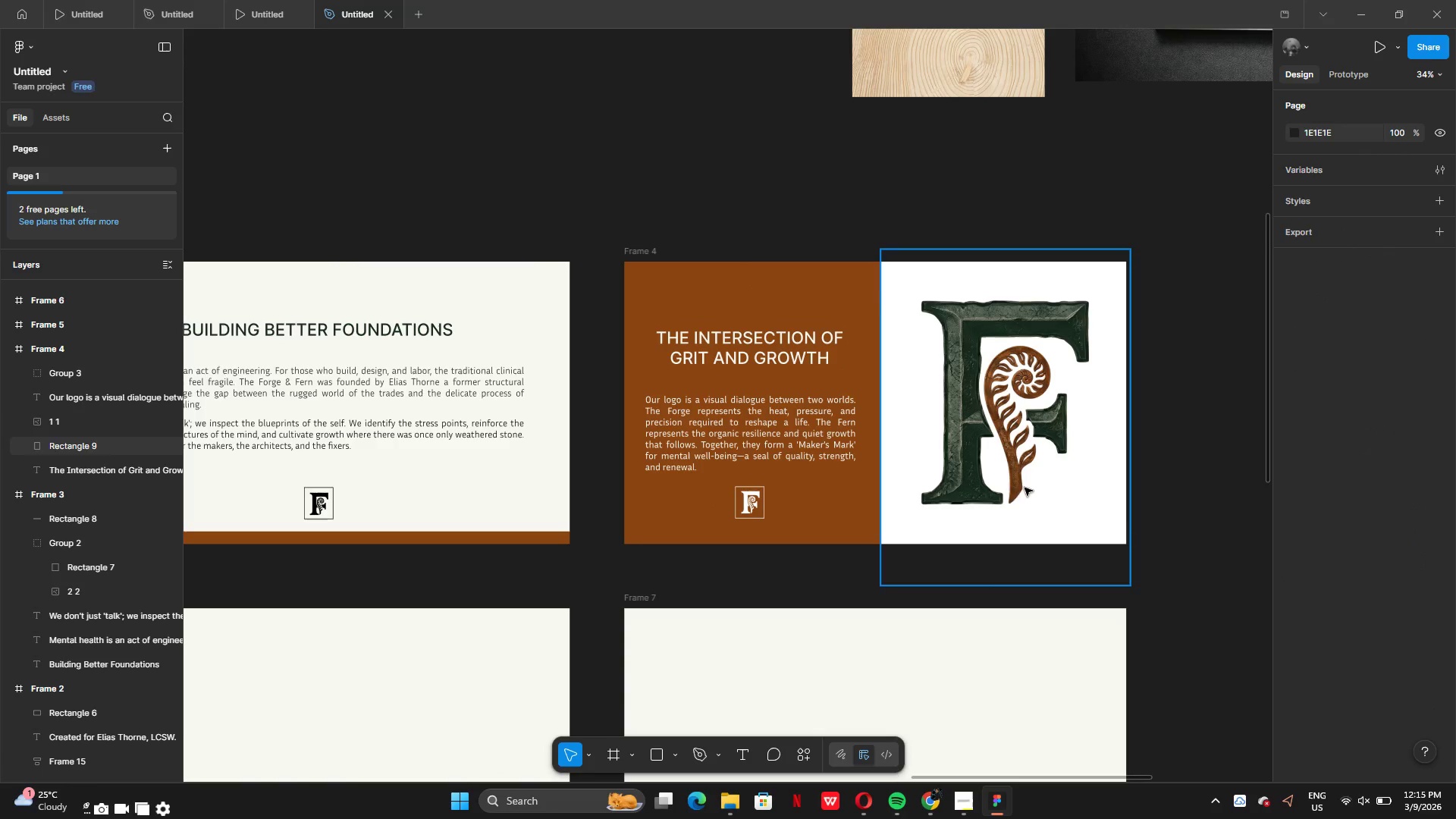 
left_click([1012, 443])
 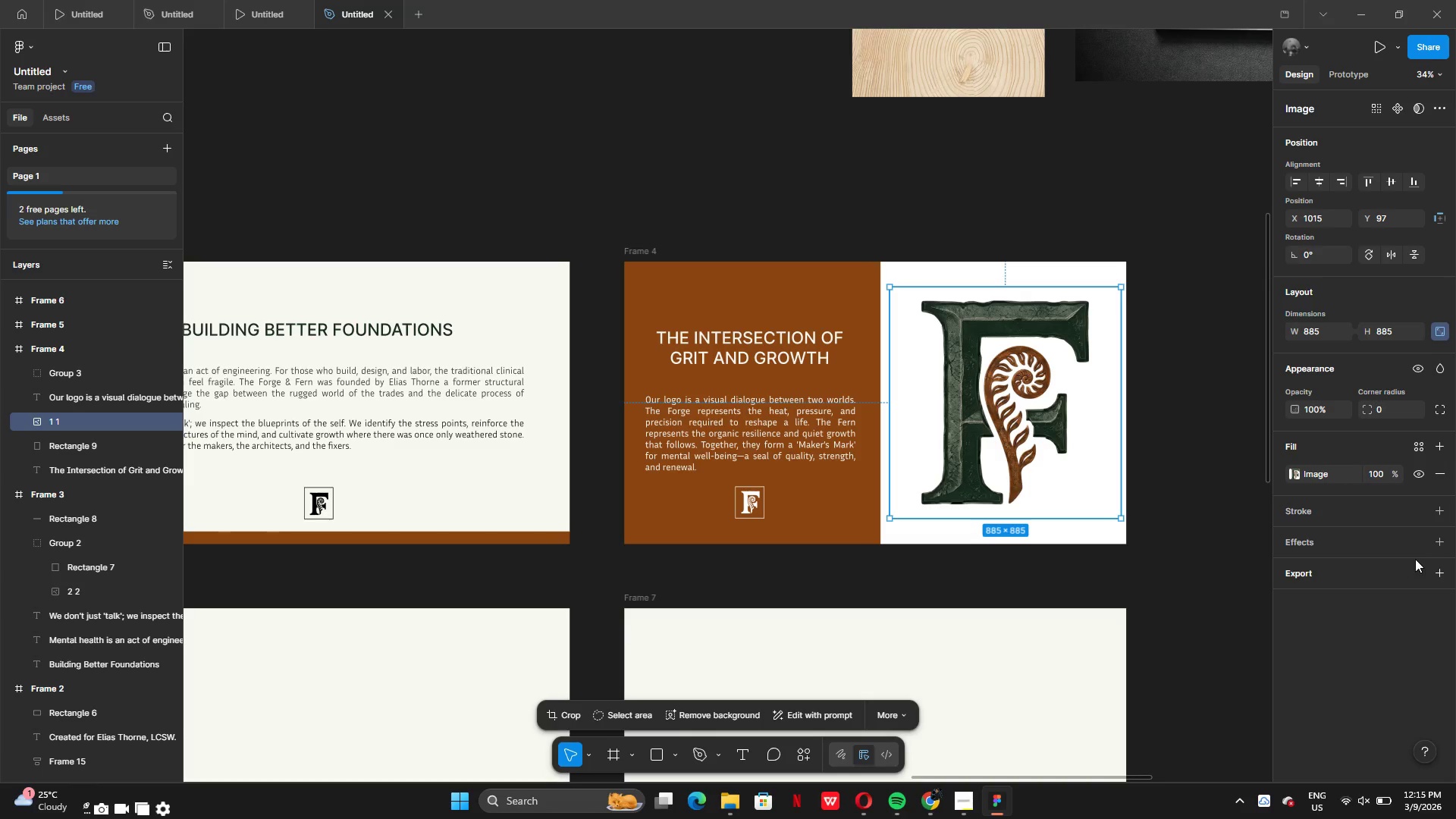 
left_click([1441, 545])
 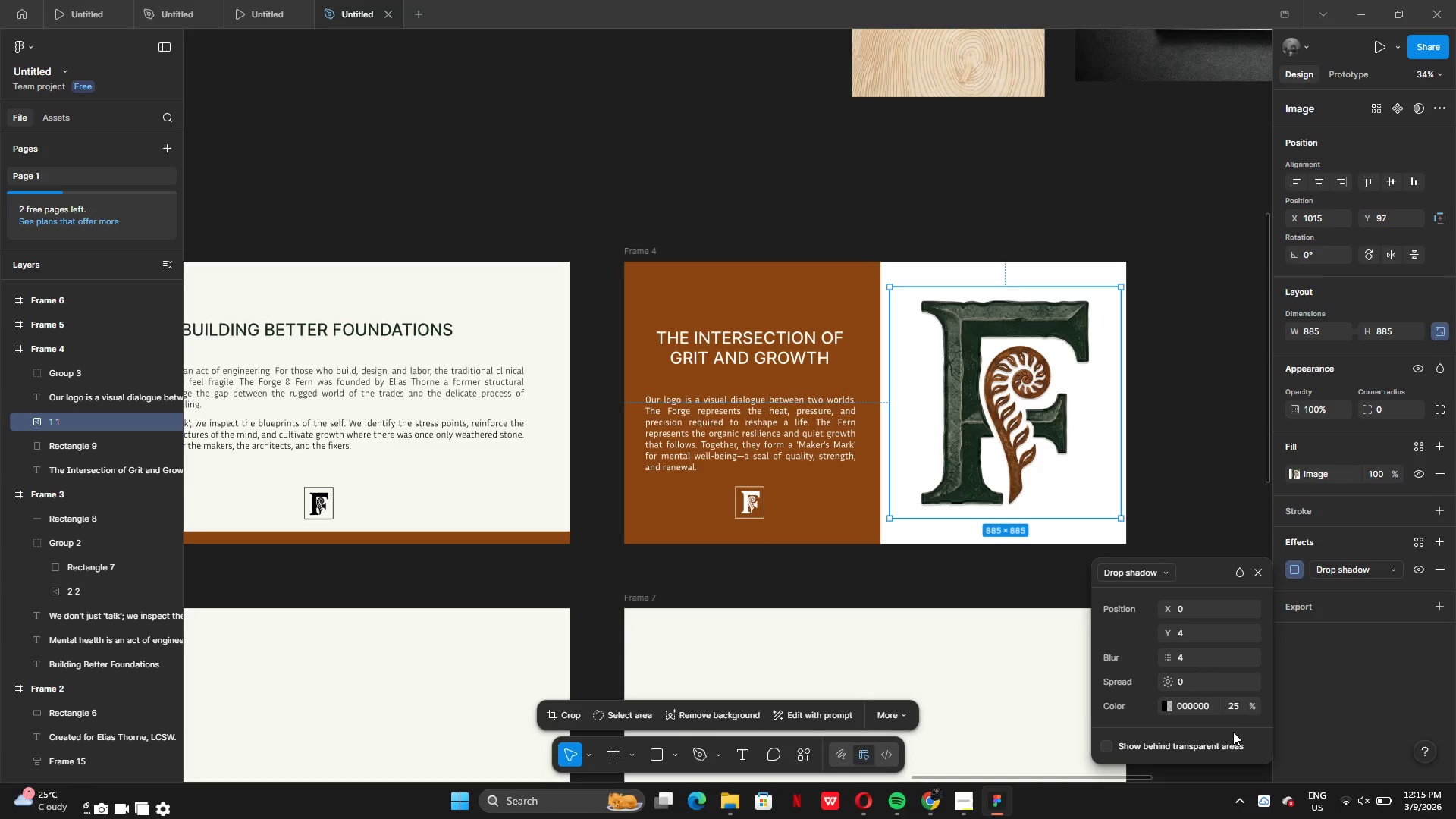 
wait(6.89)
 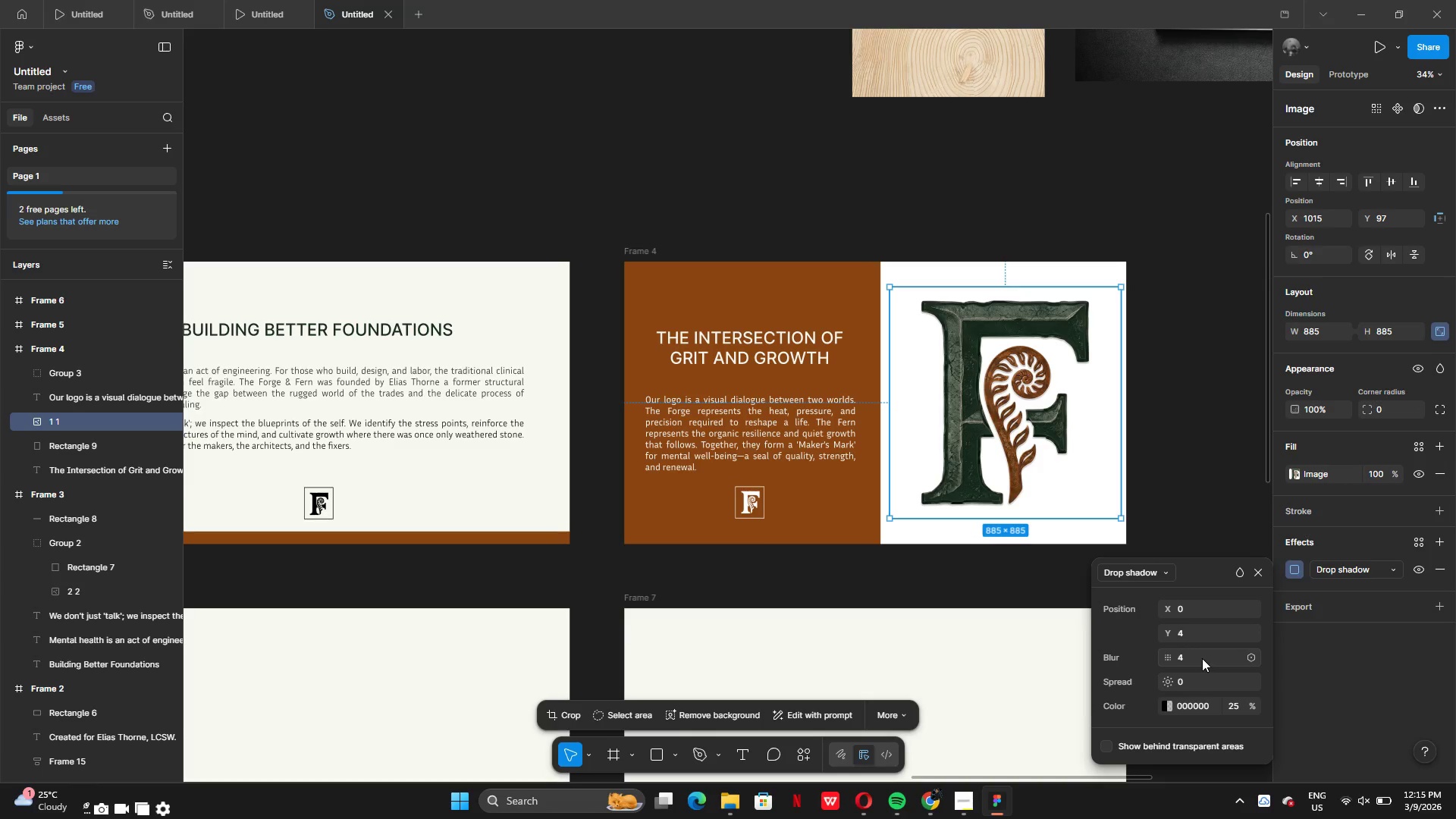 
left_click([1197, 660])
 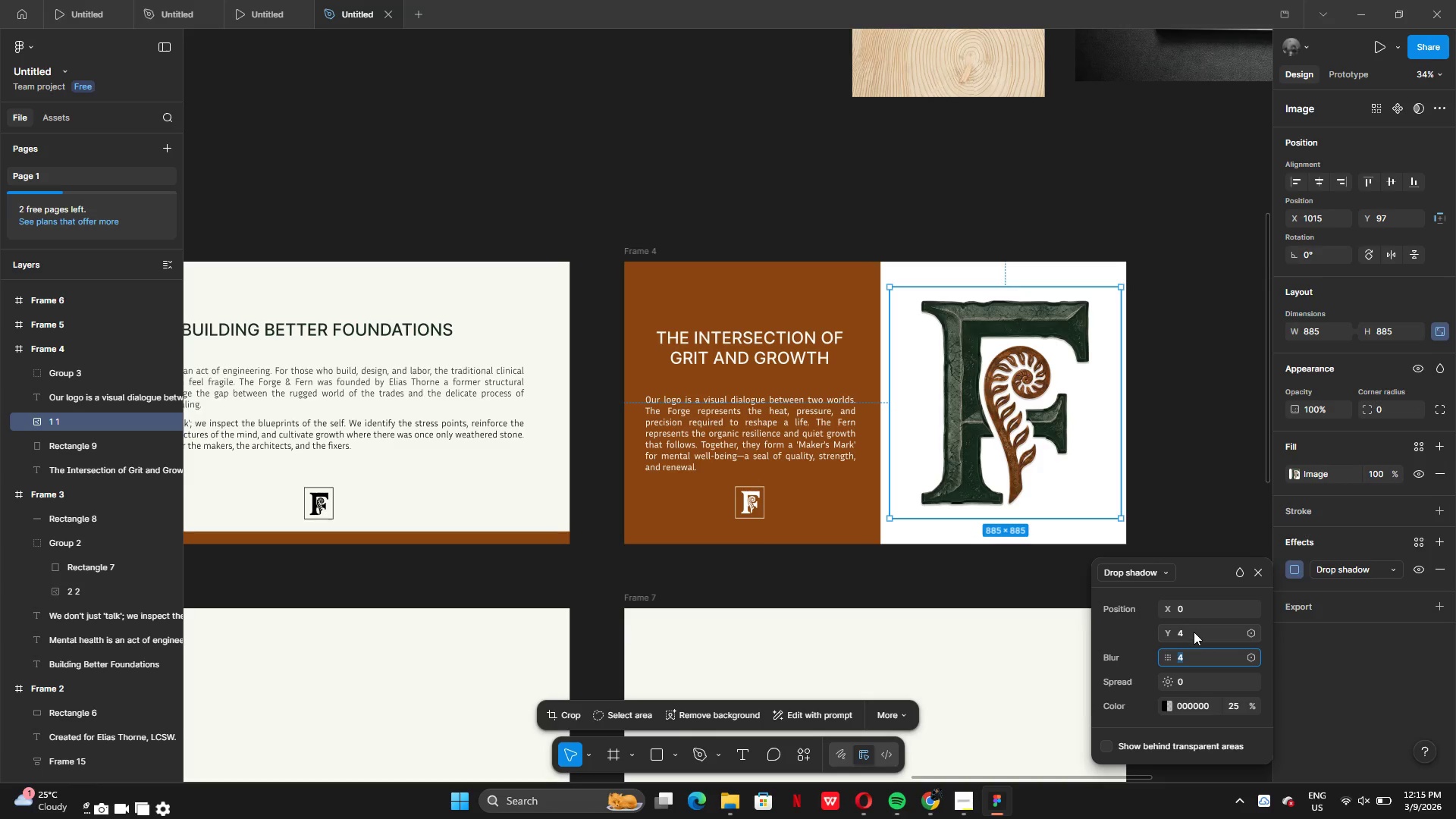 
left_click([1193, 631])
 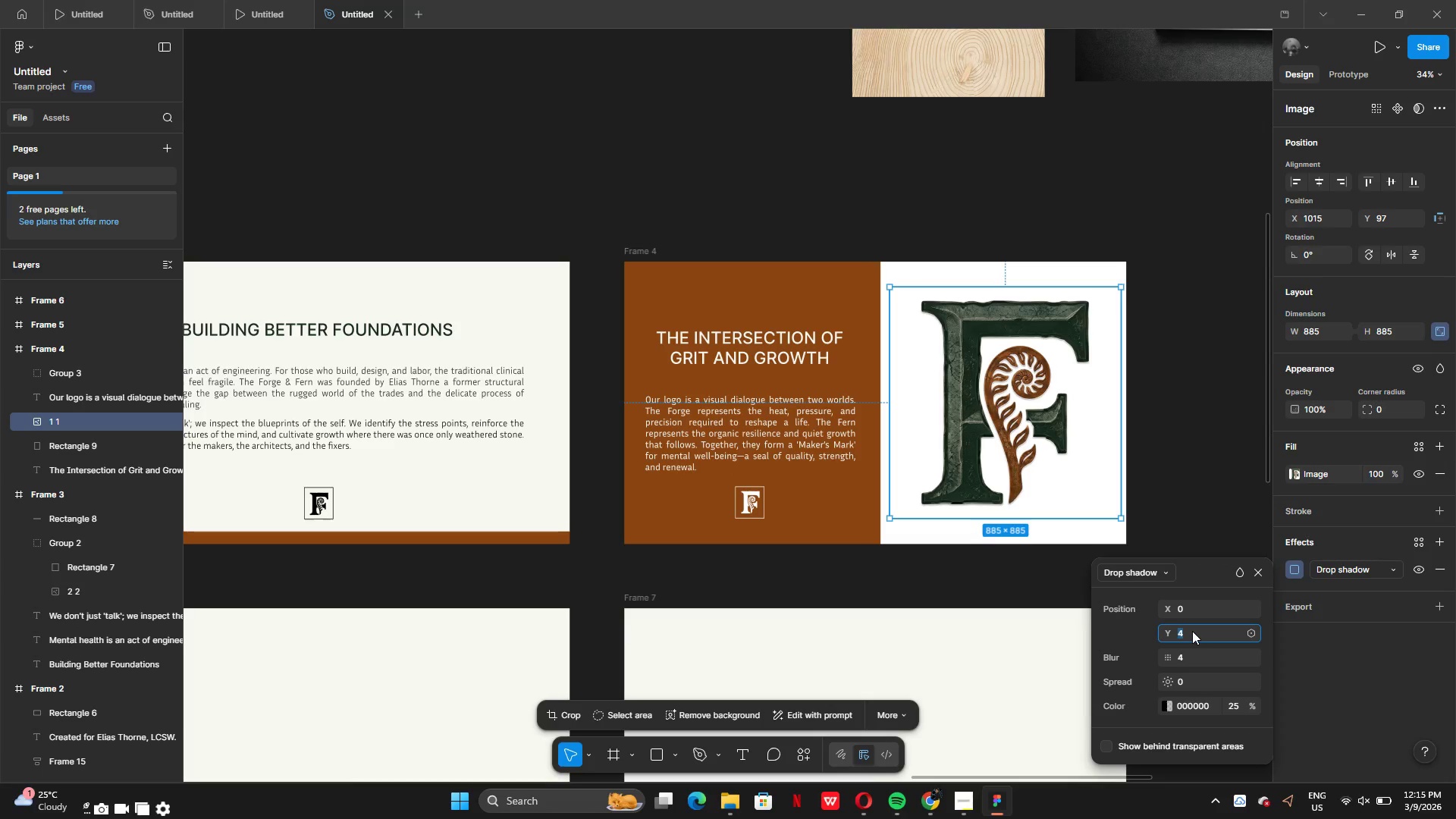 
type(10)
 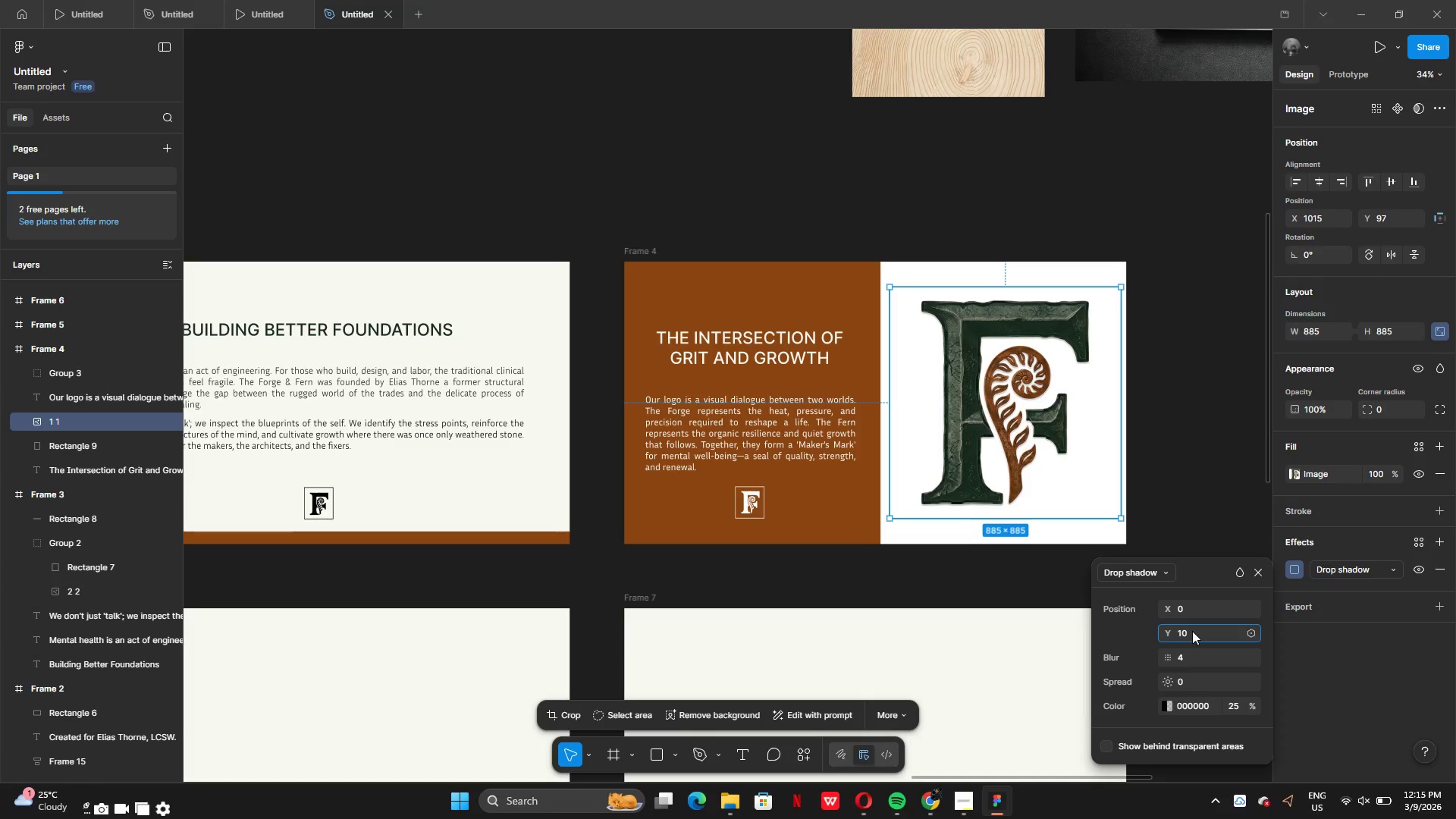 
key(Enter)
 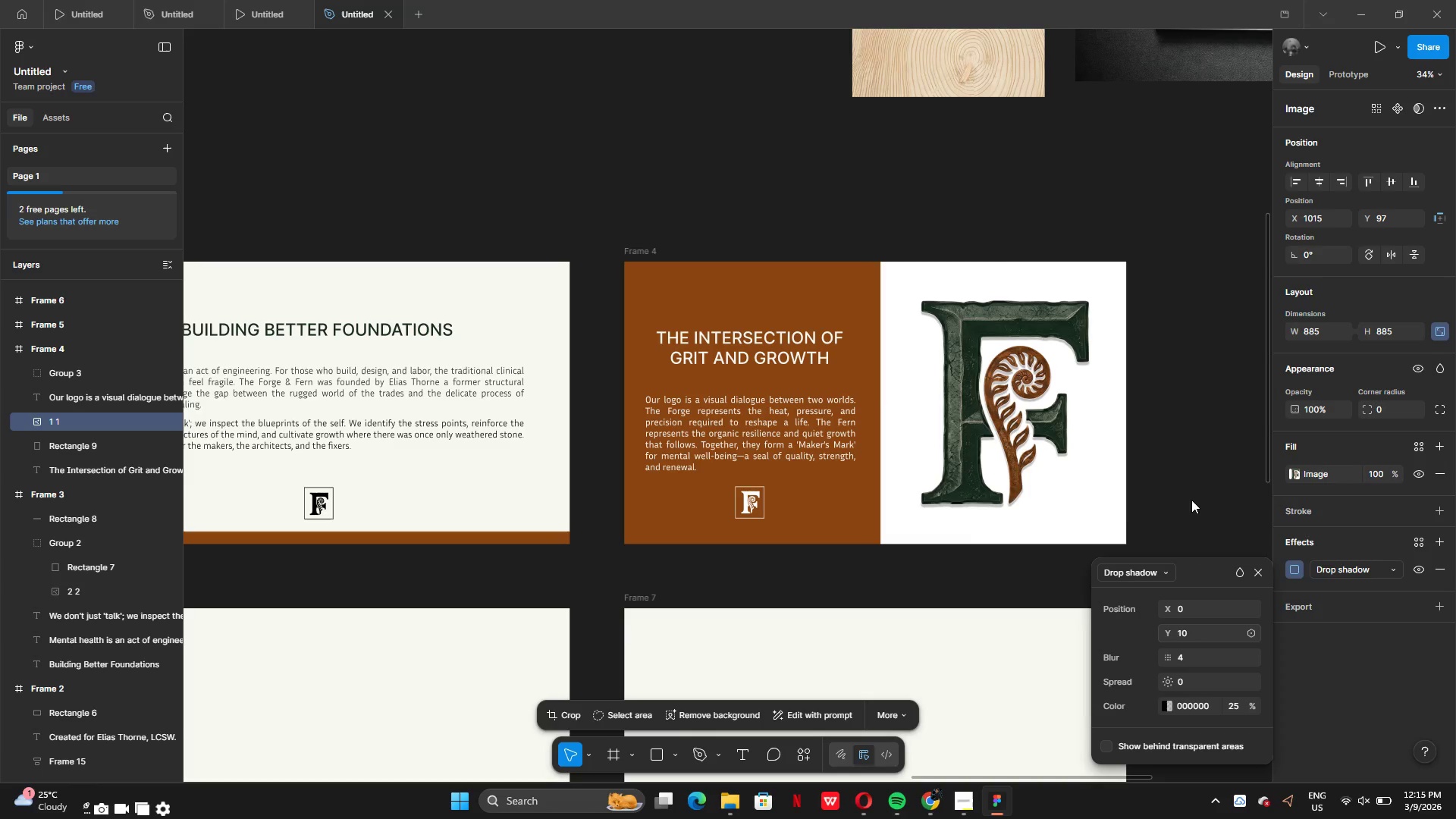 
scroll: coordinate [1199, 482], scroll_direction: none, amount: 0.0
 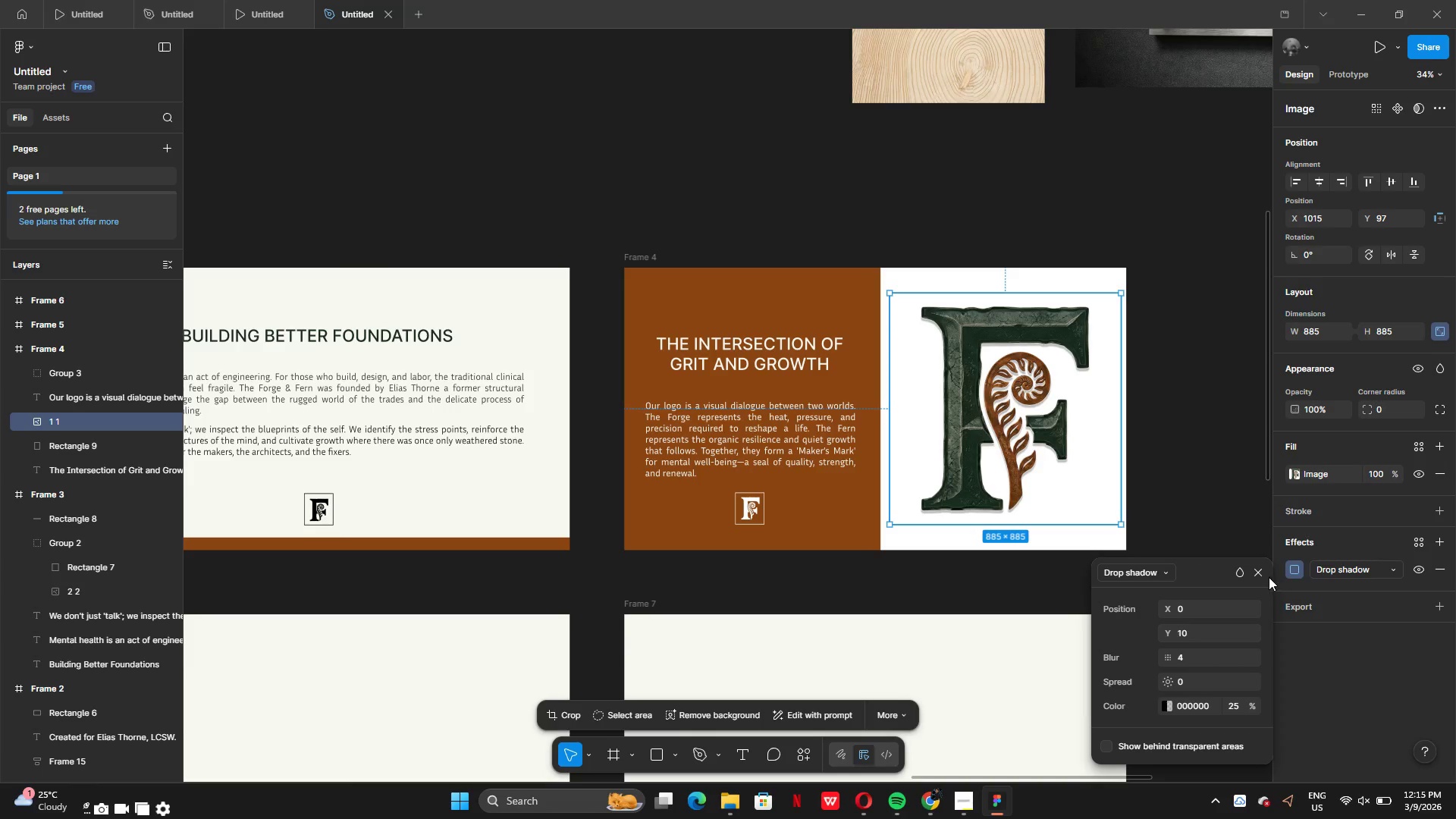 
left_click([1259, 575])
 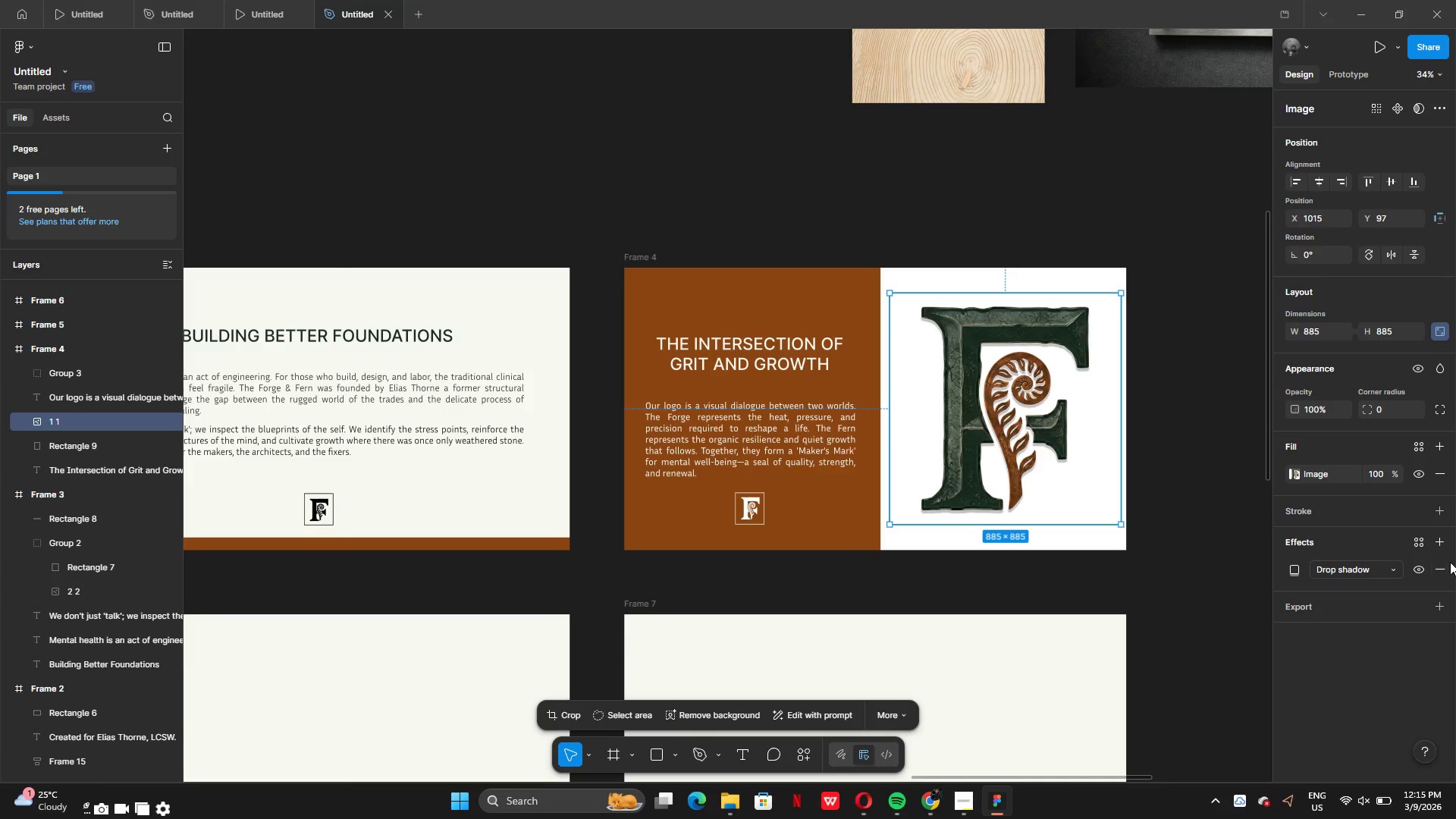 
left_click([1448, 567])
 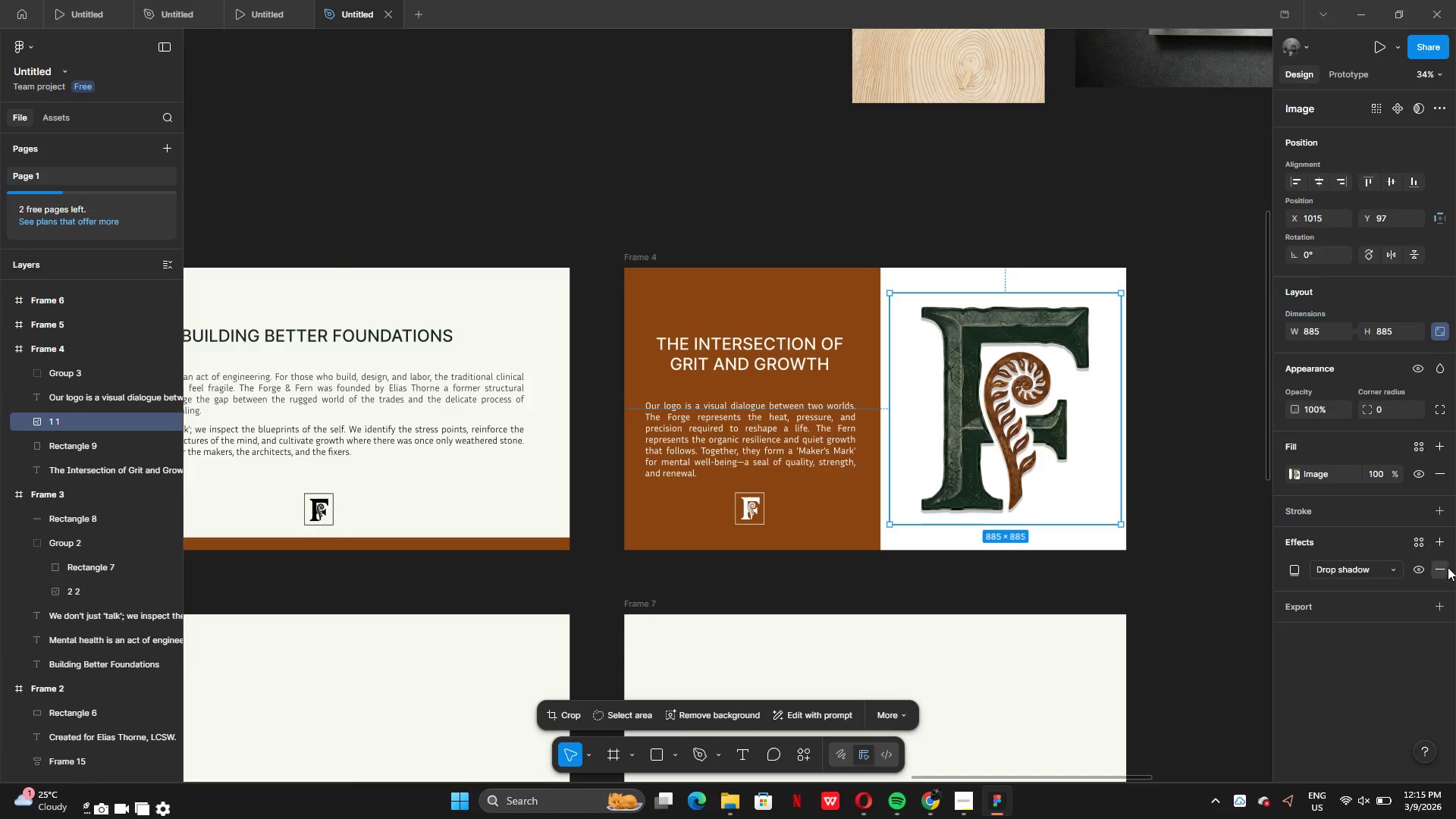 
scroll: coordinate [1448, 567], scroll_direction: none, amount: 0.0
 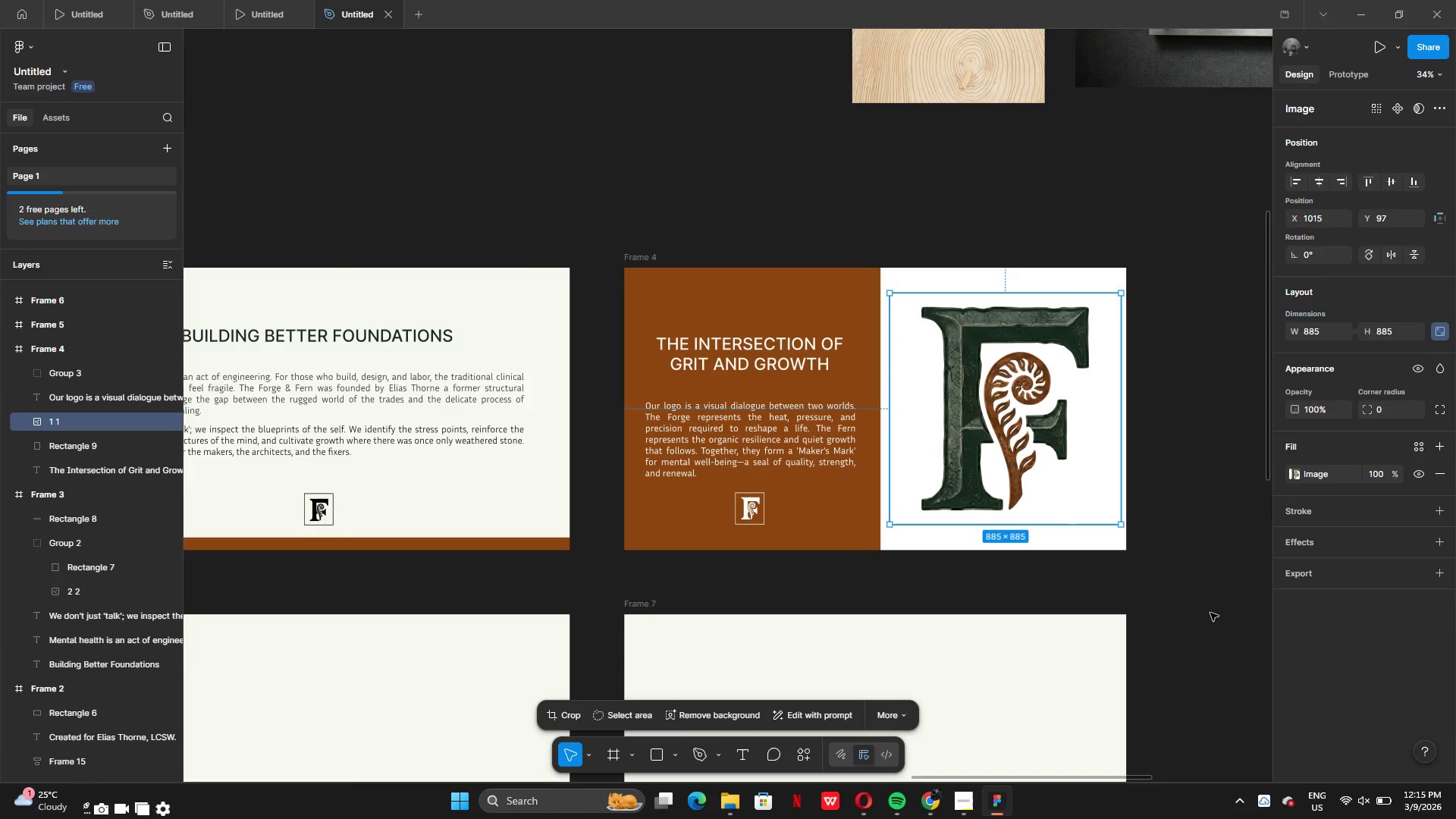 
left_click([1210, 613])
 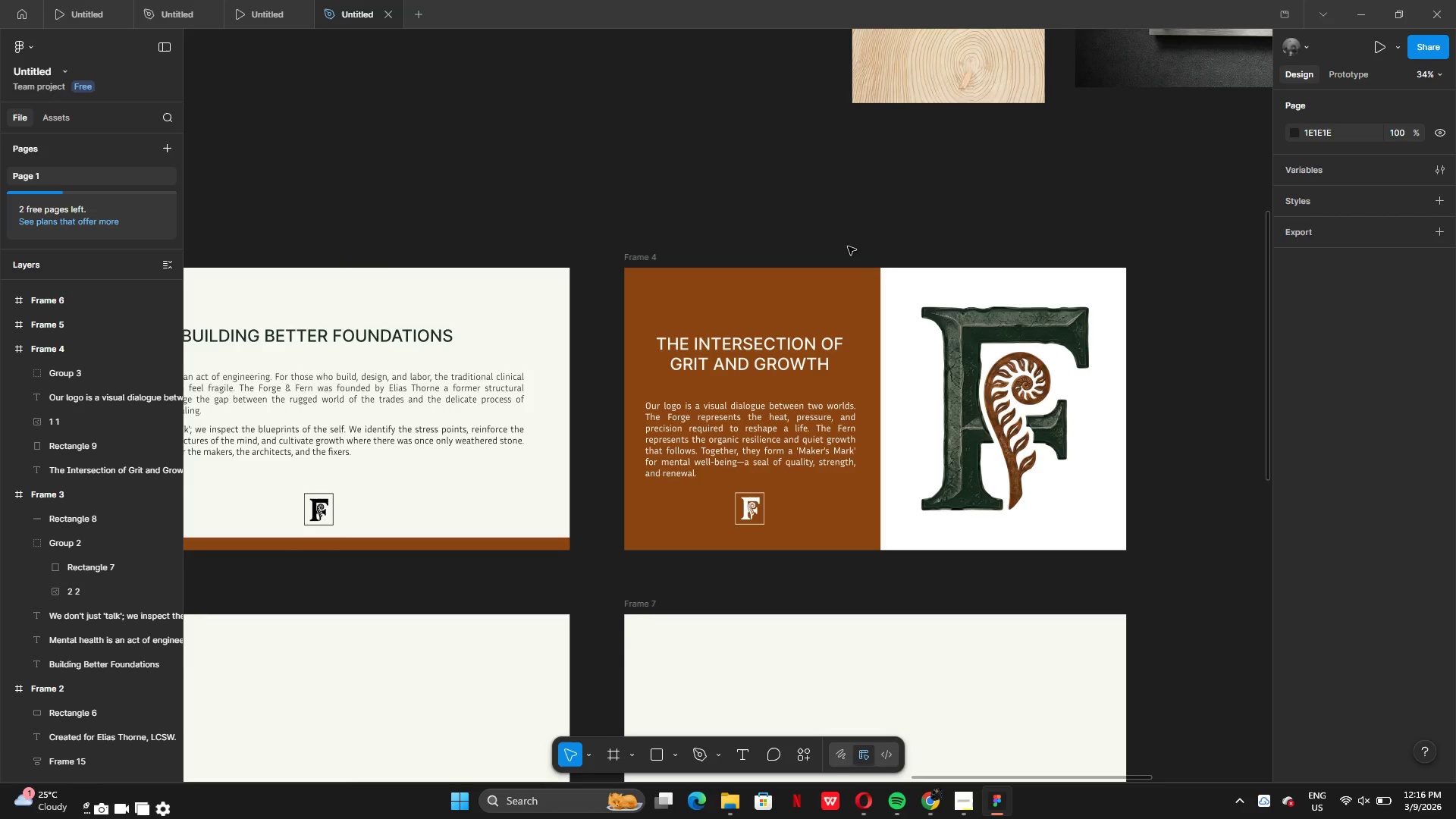 
wait(7.47)
 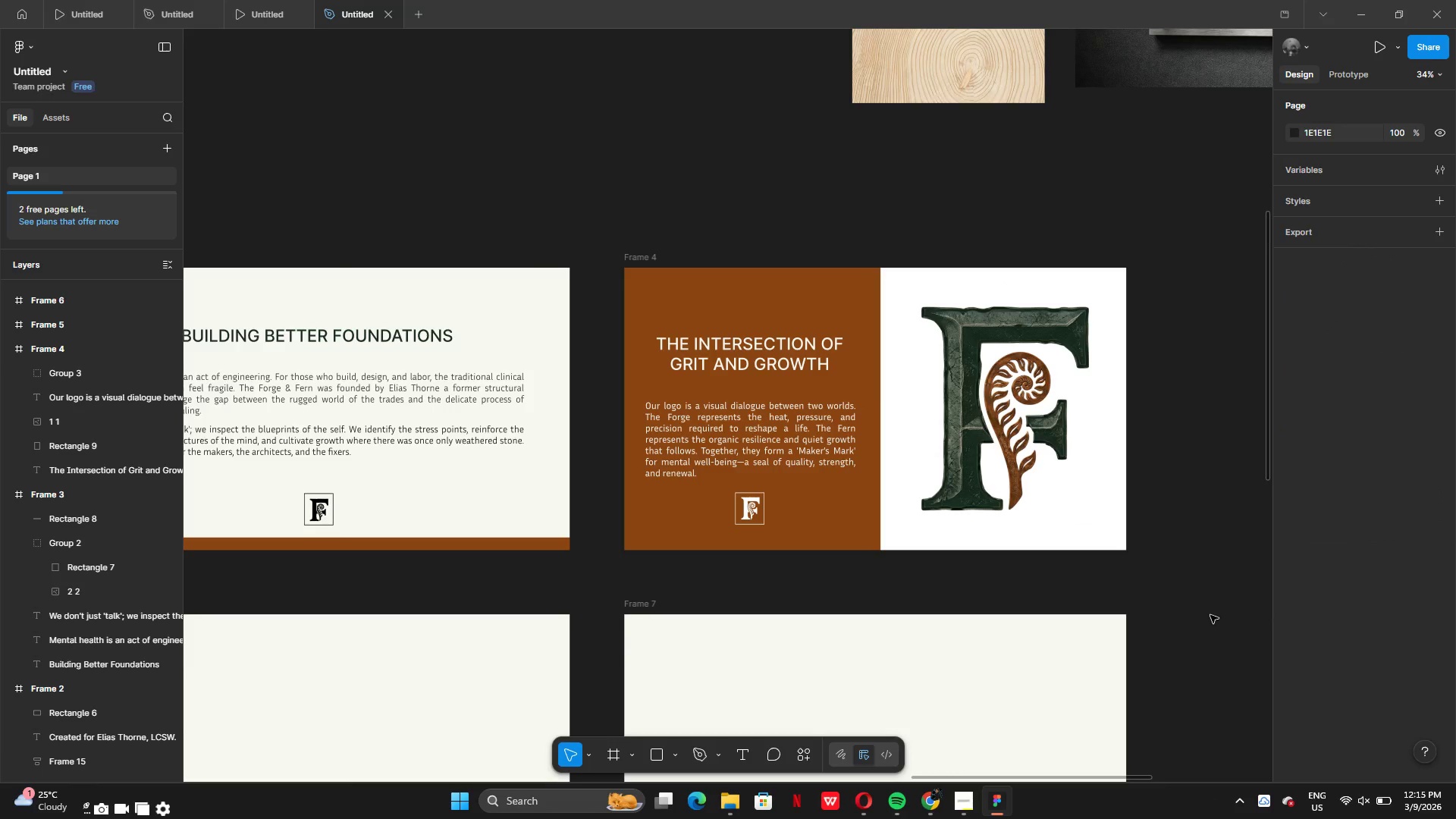 
left_click([900, 268])
 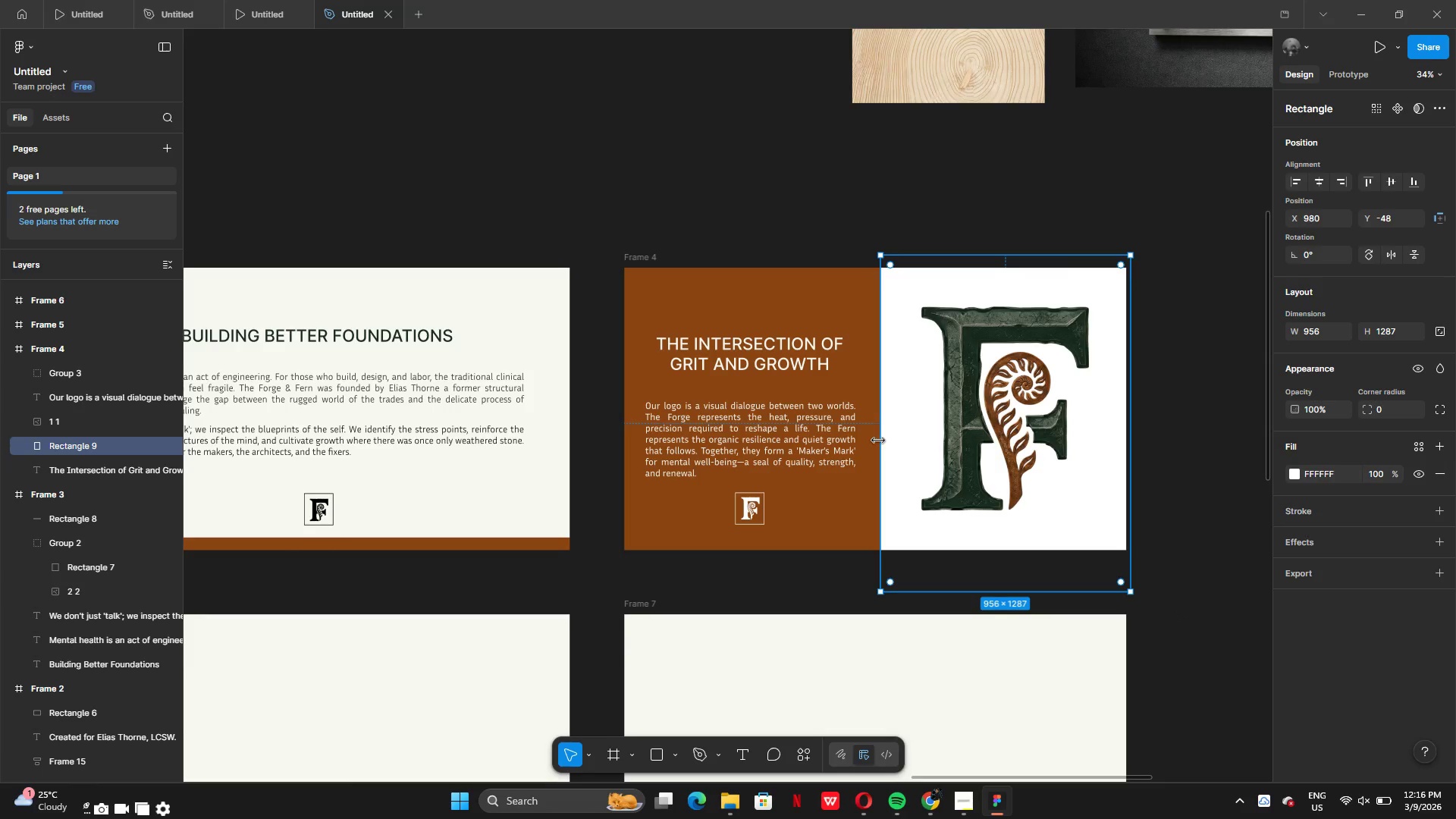 
left_click_drag(start_coordinate=[878, 439], to_coordinate=[883, 437])
 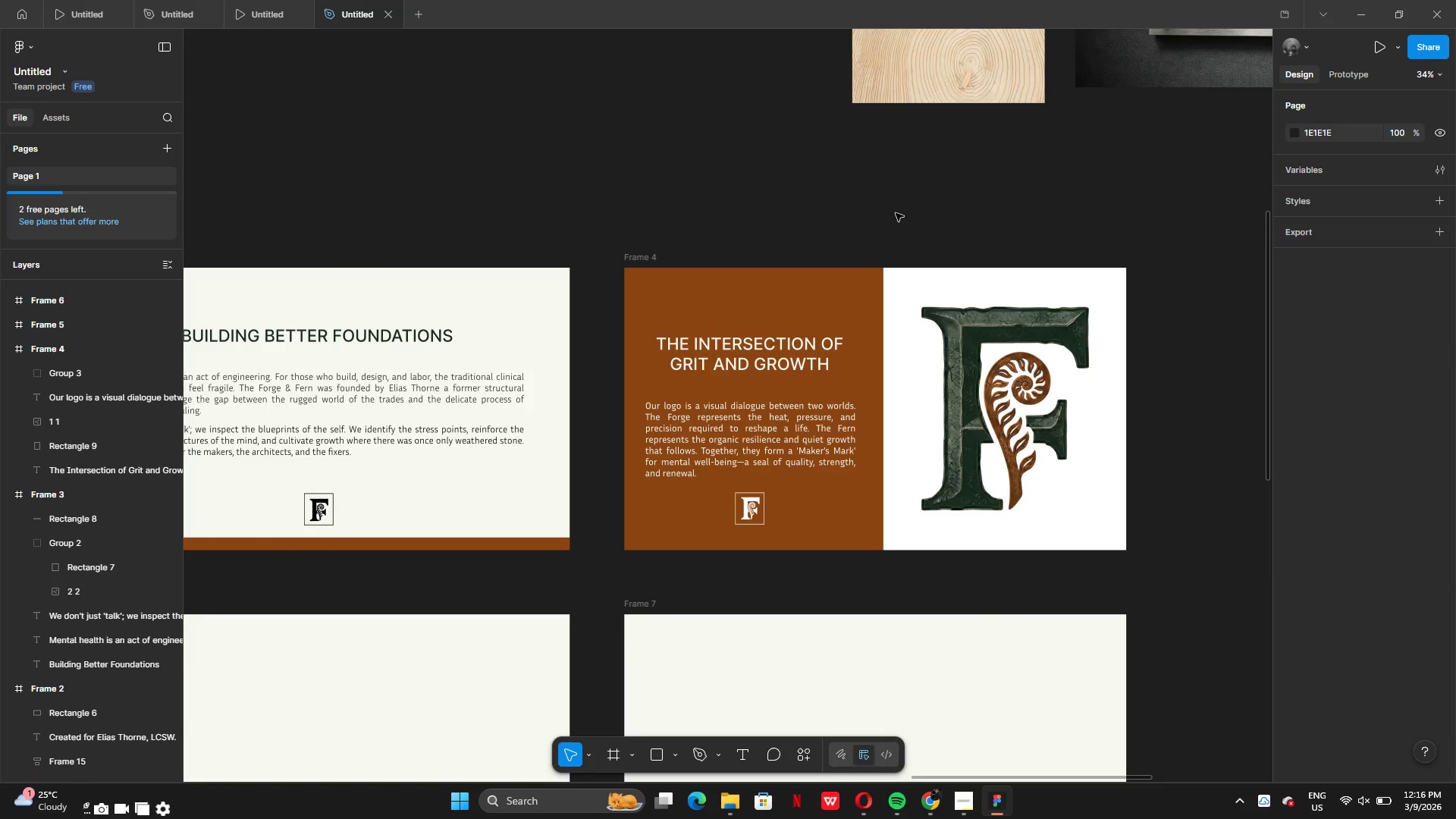 
key(Control+Z)
 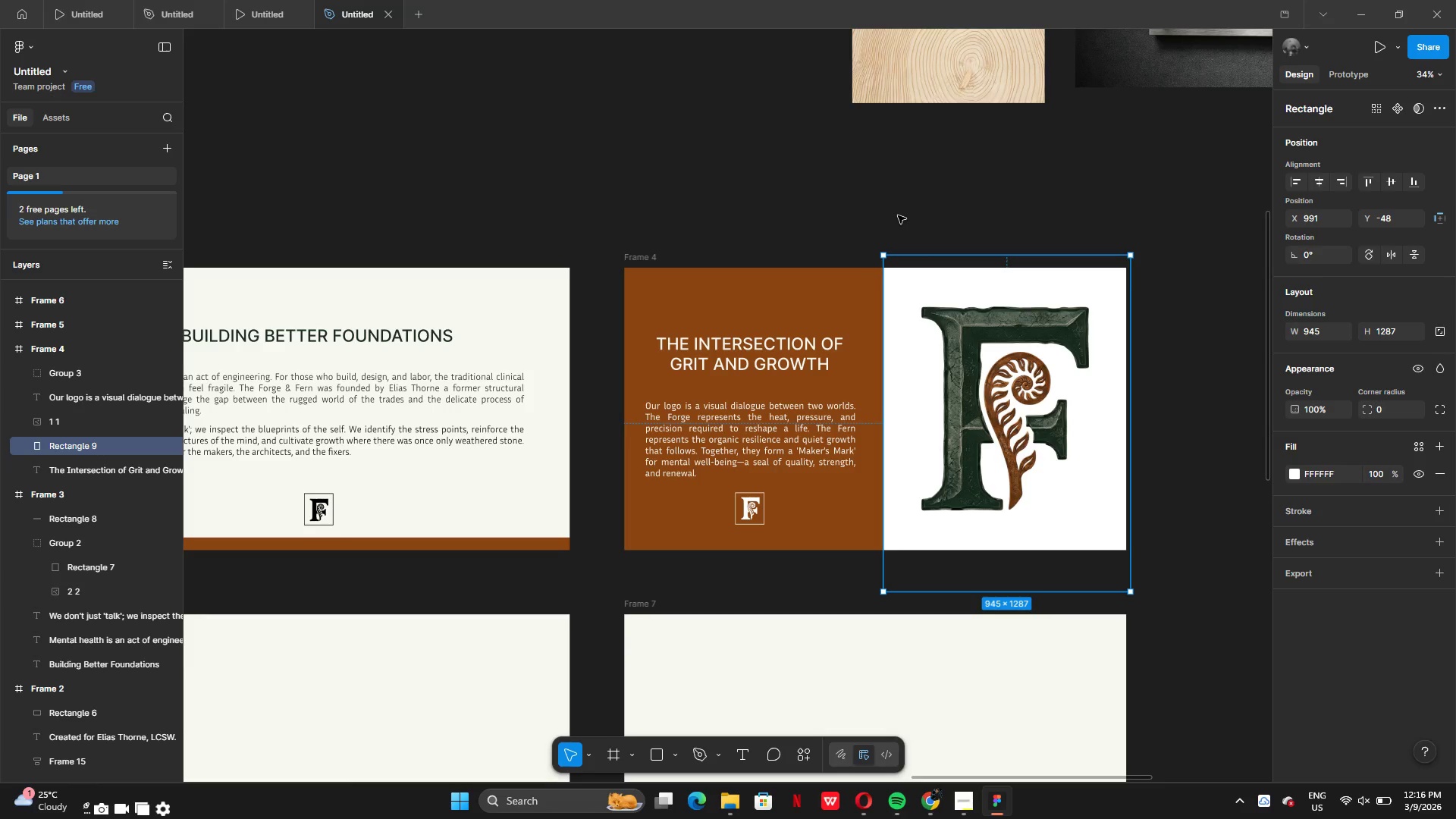 
key(Control+Z)
 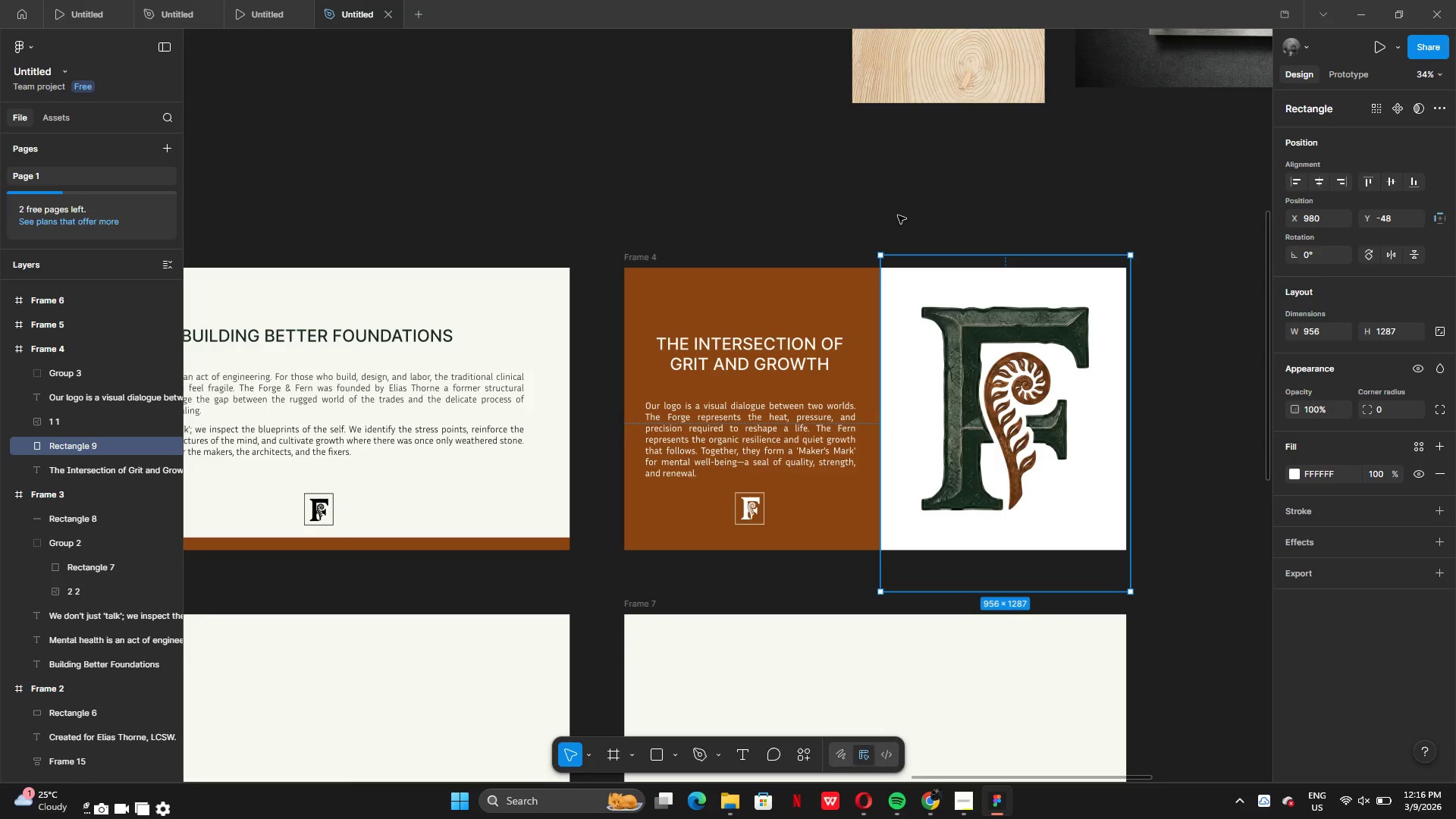 
left_click([899, 215])
 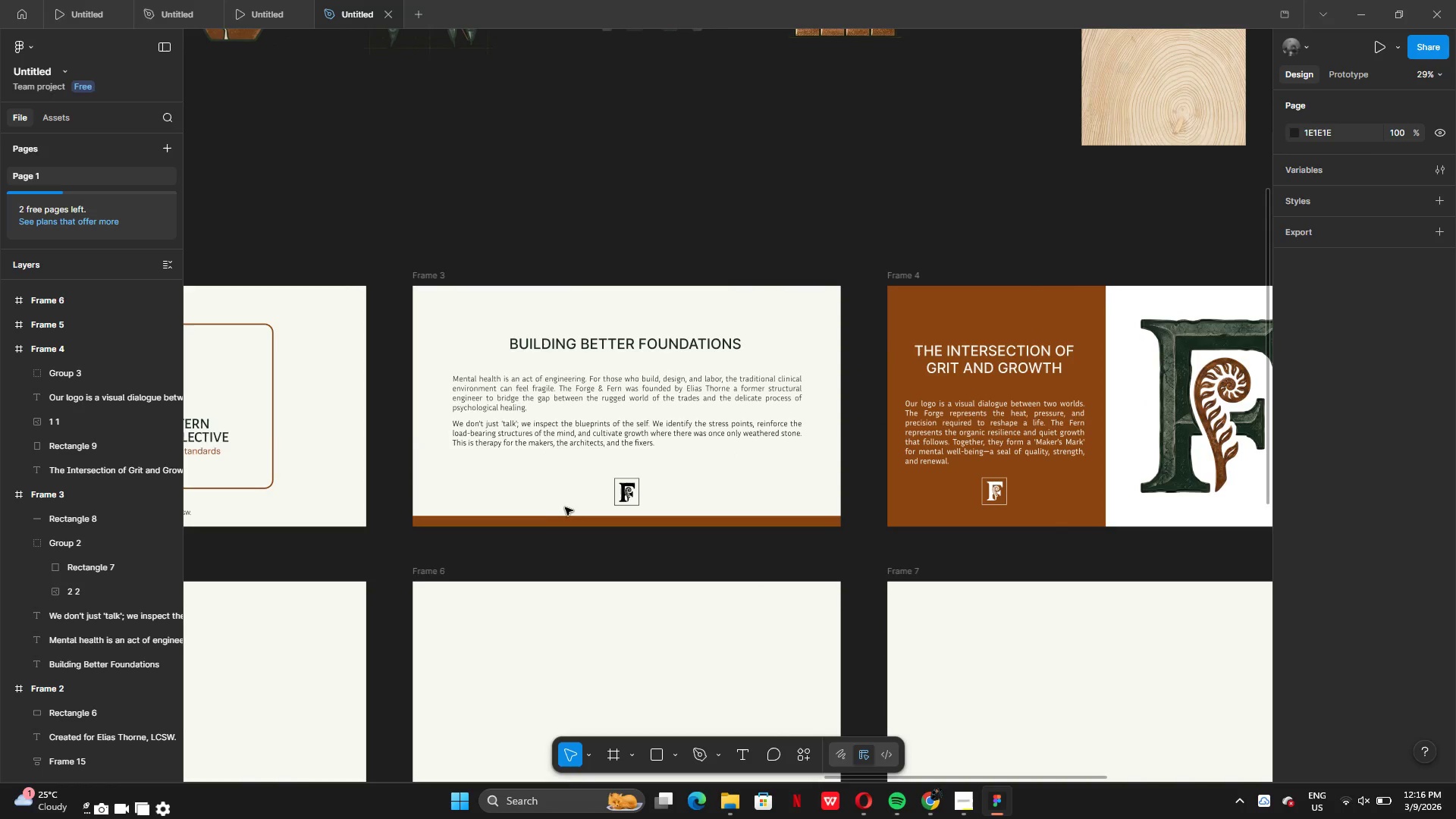 
left_click([517, 518])
 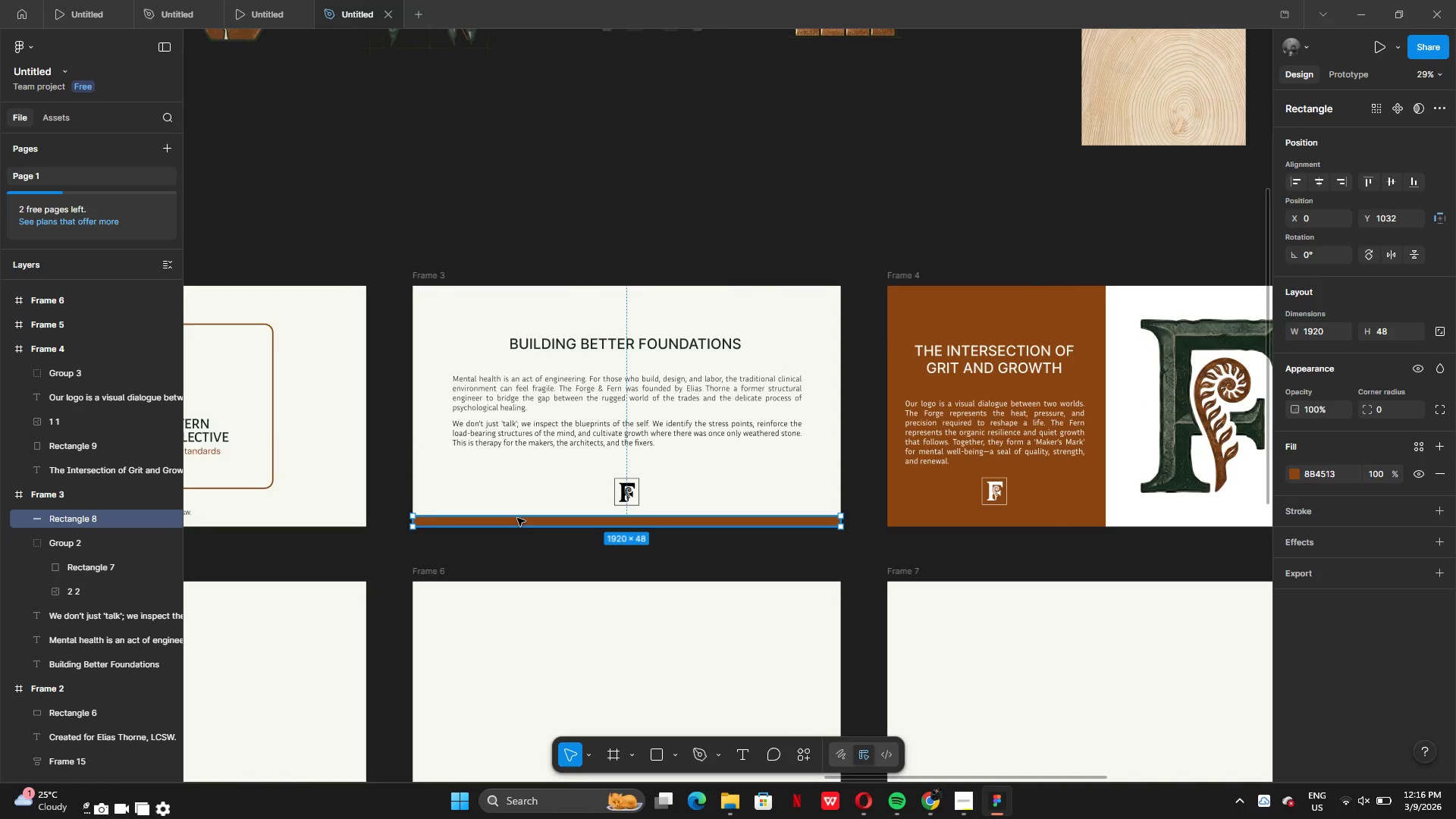 
hold_key(key=AltLeft, duration=0.7)
left_click_drag(start_coordinate=[519, 519], to_coordinate=[529, 488])
 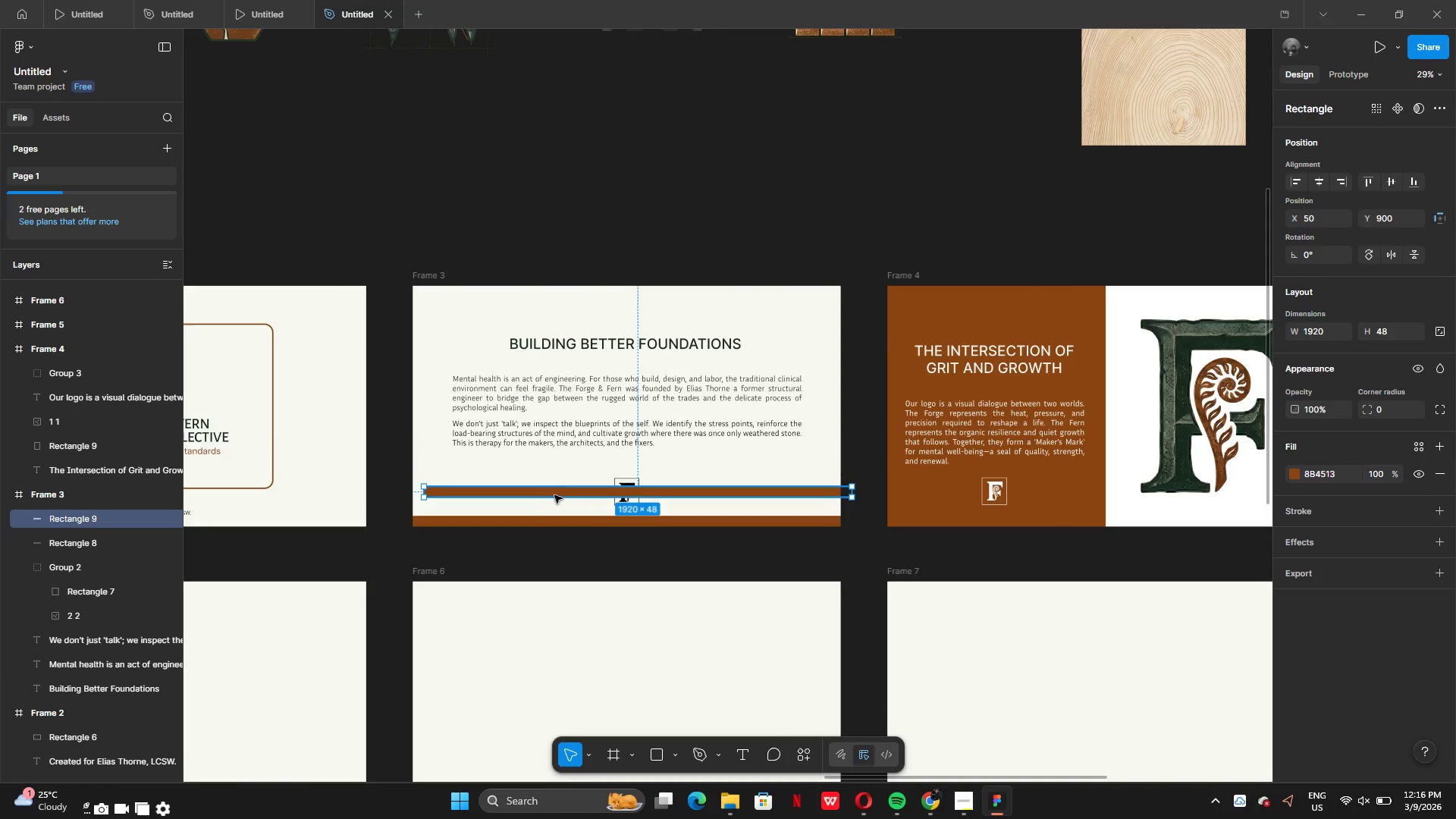 
left_click_drag(start_coordinate=[554, 495], to_coordinate=[544, 306])
 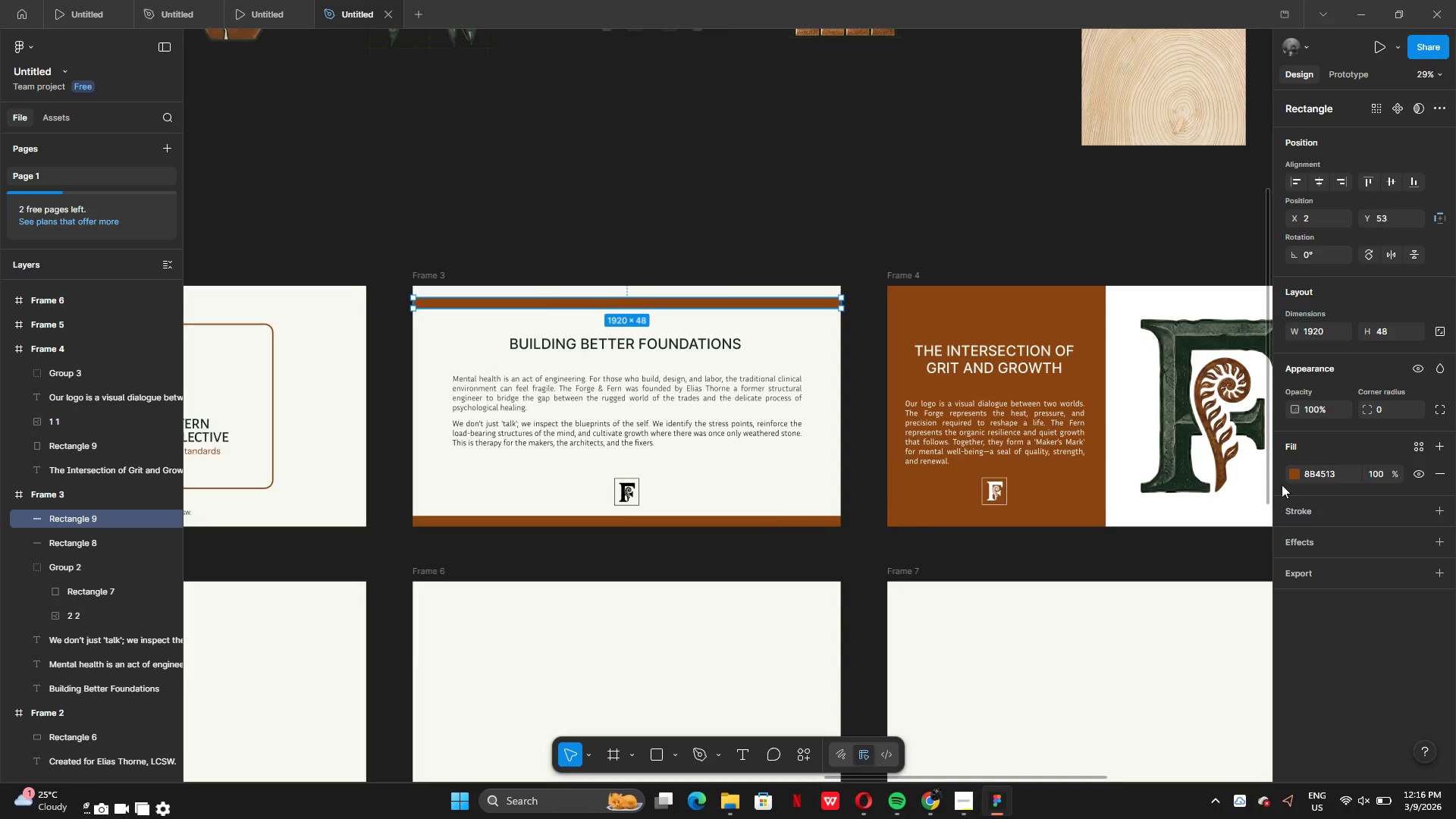 
left_click([1290, 476])
 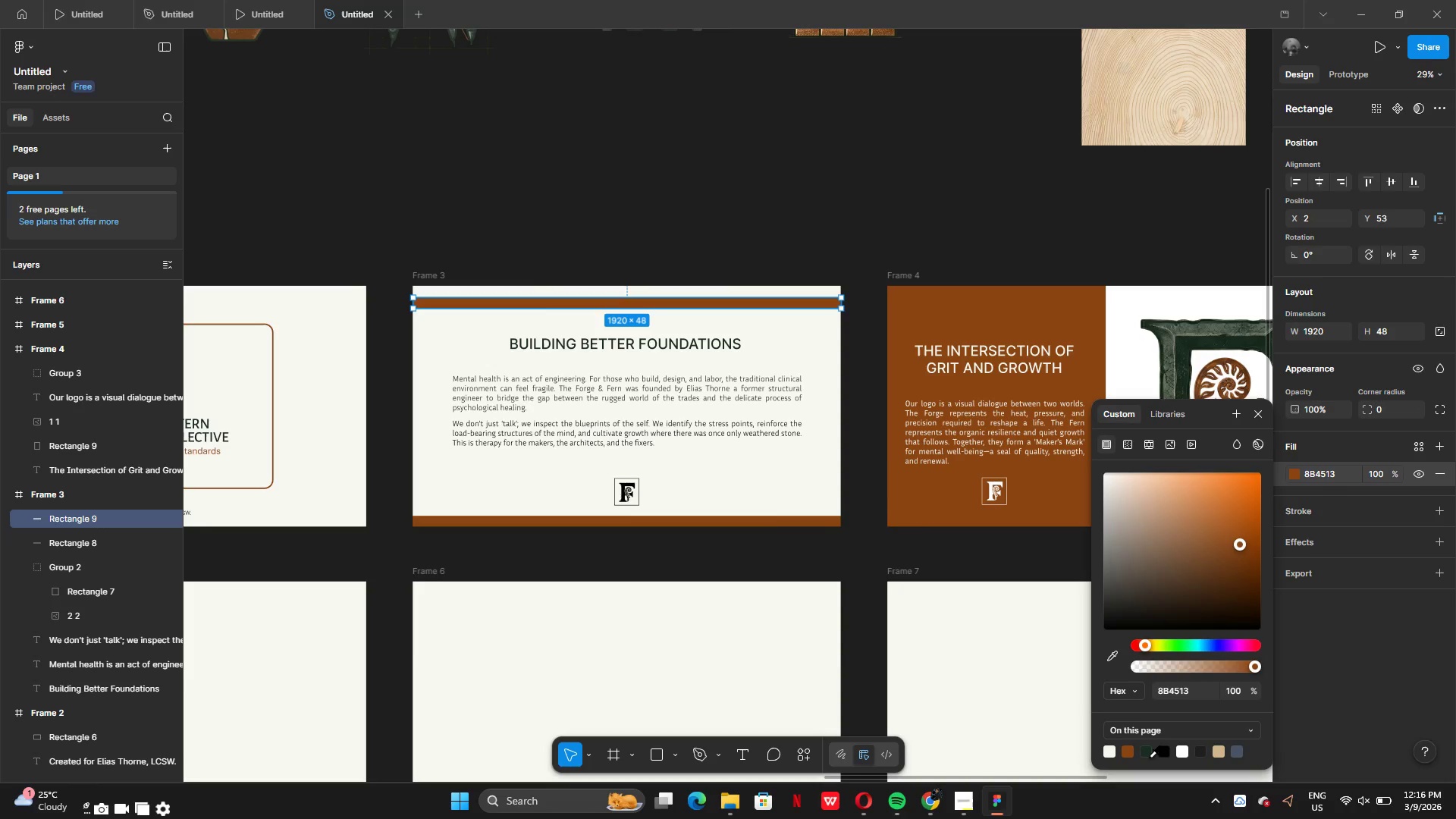 
left_click([1149, 757])
 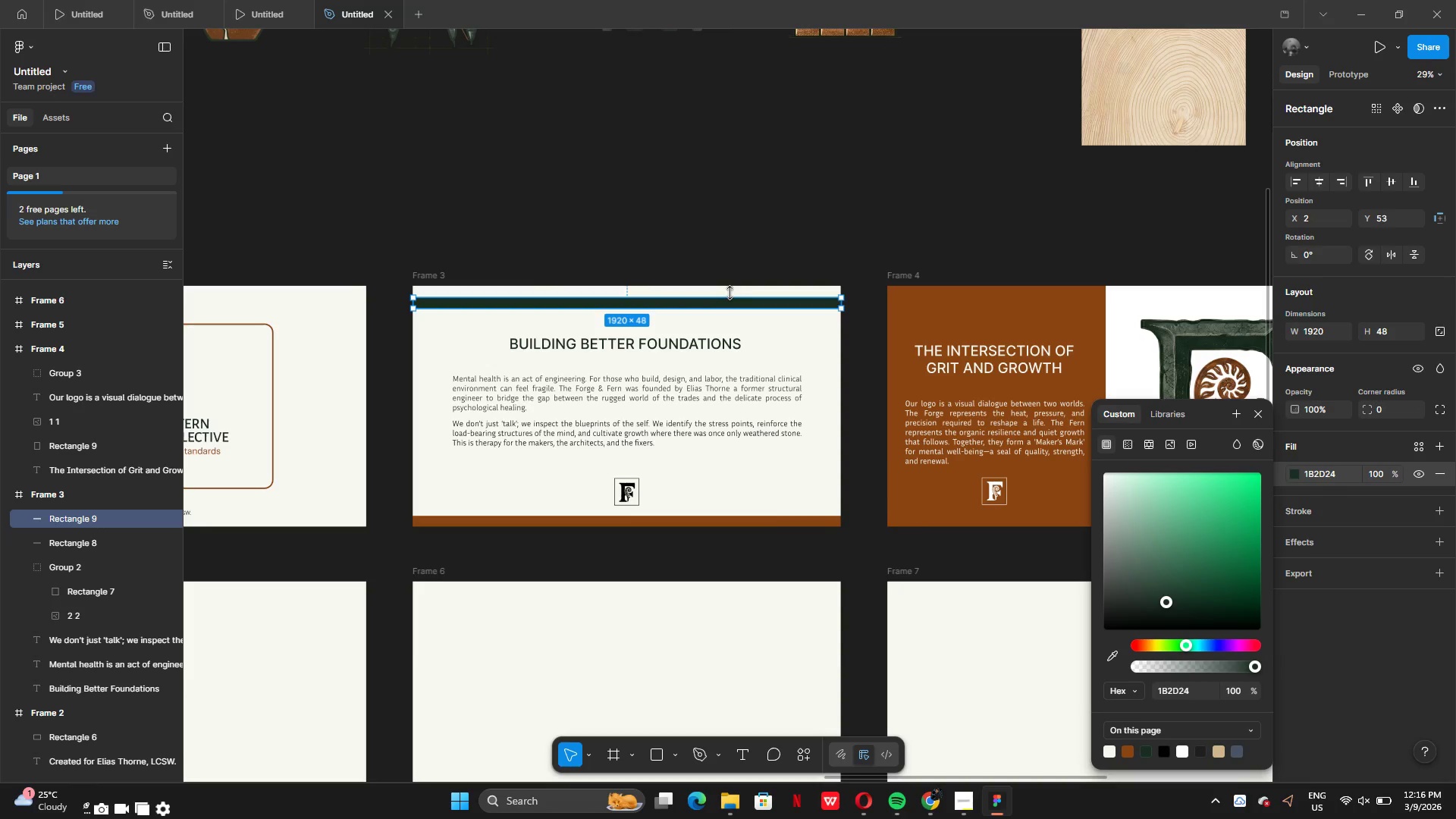 
left_click_drag(start_coordinate=[730, 293], to_coordinate=[734, 294])
 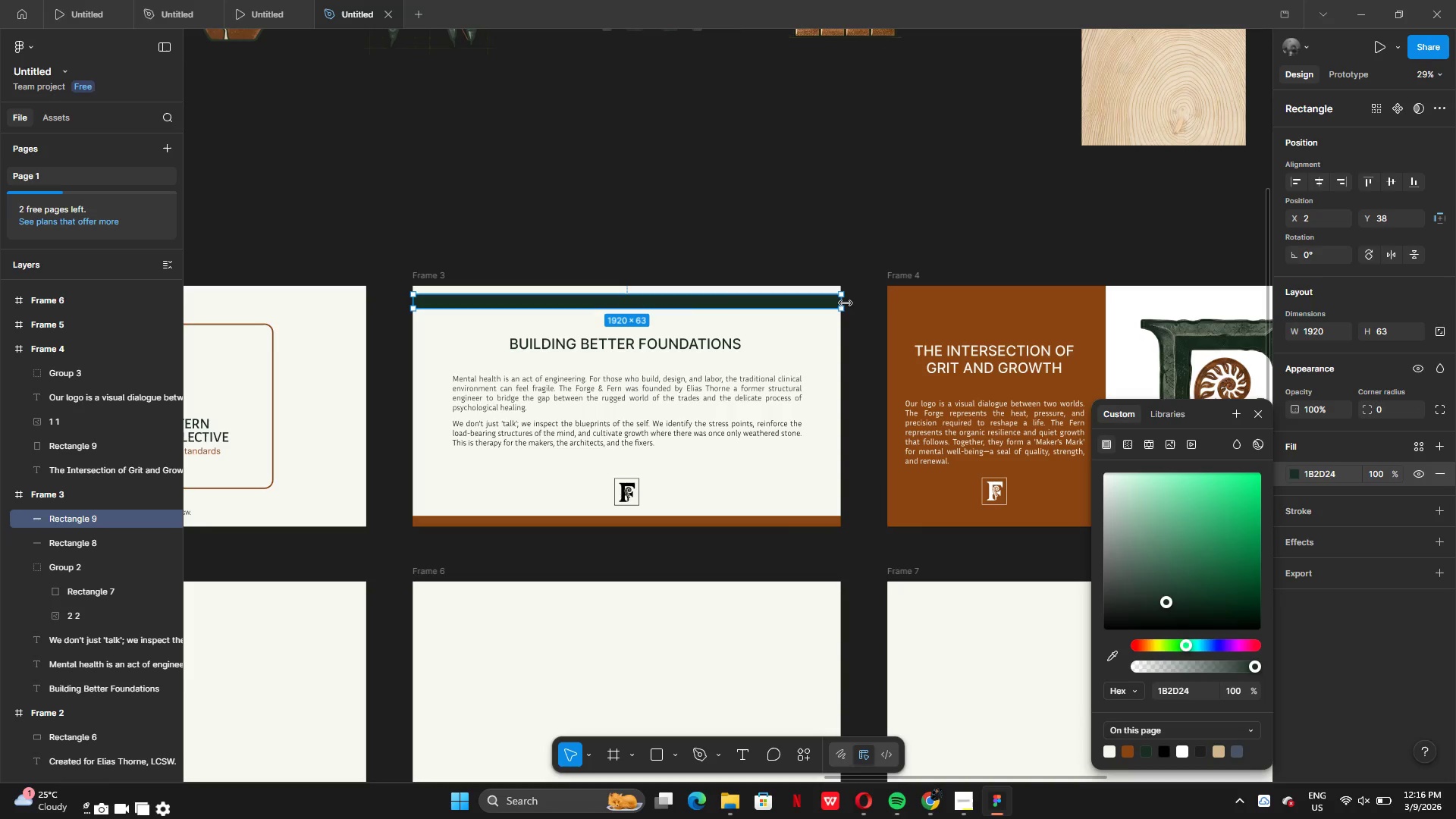 
left_click_drag(start_coordinate=[846, 303], to_coordinate=[532, 292])
 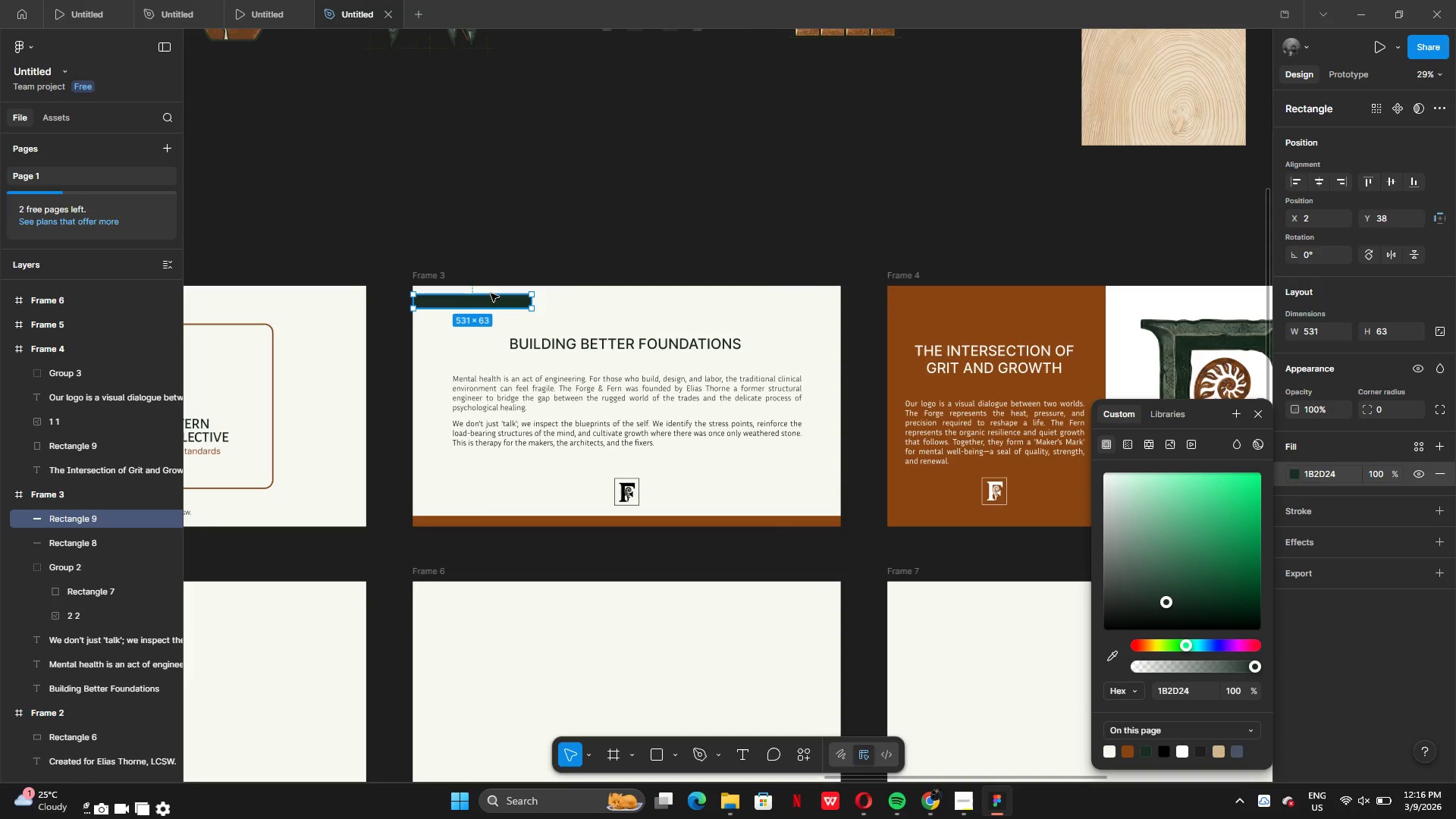 
left_click_drag(start_coordinate=[489, 292], to_coordinate=[489, 274])
 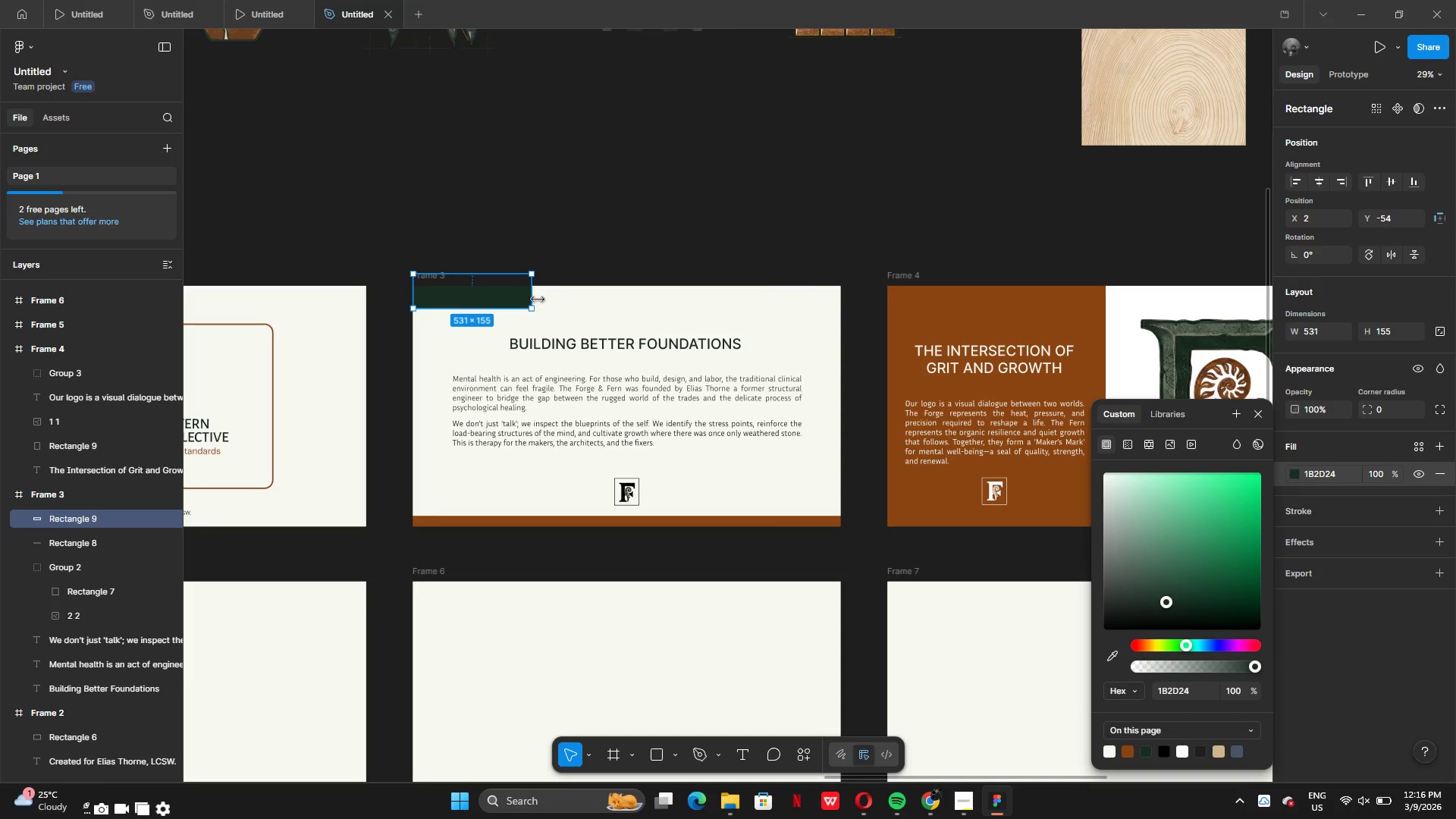 
left_click_drag(start_coordinate=[538, 299], to_coordinate=[516, 296])
 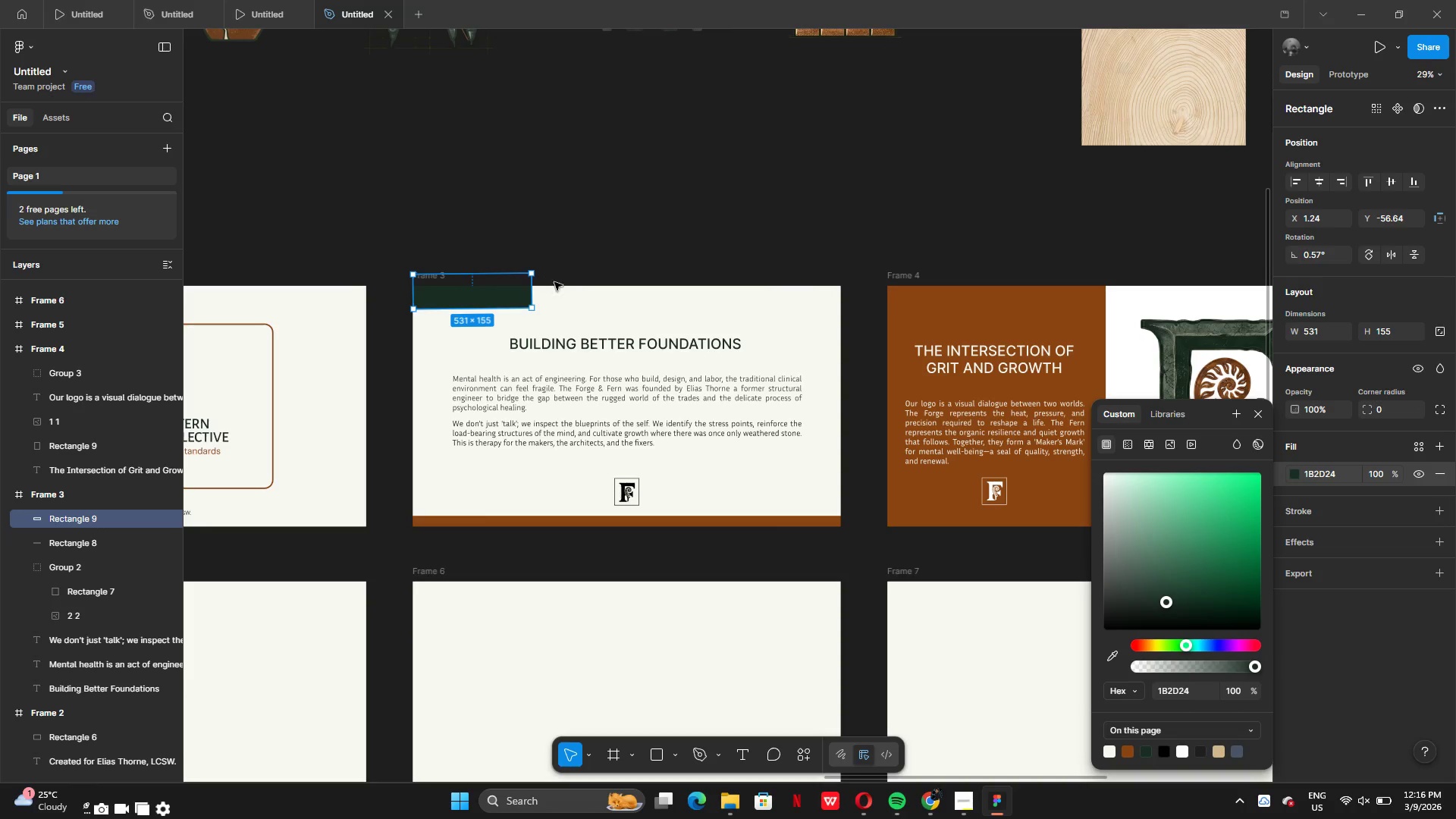 
key(Control+Z)
 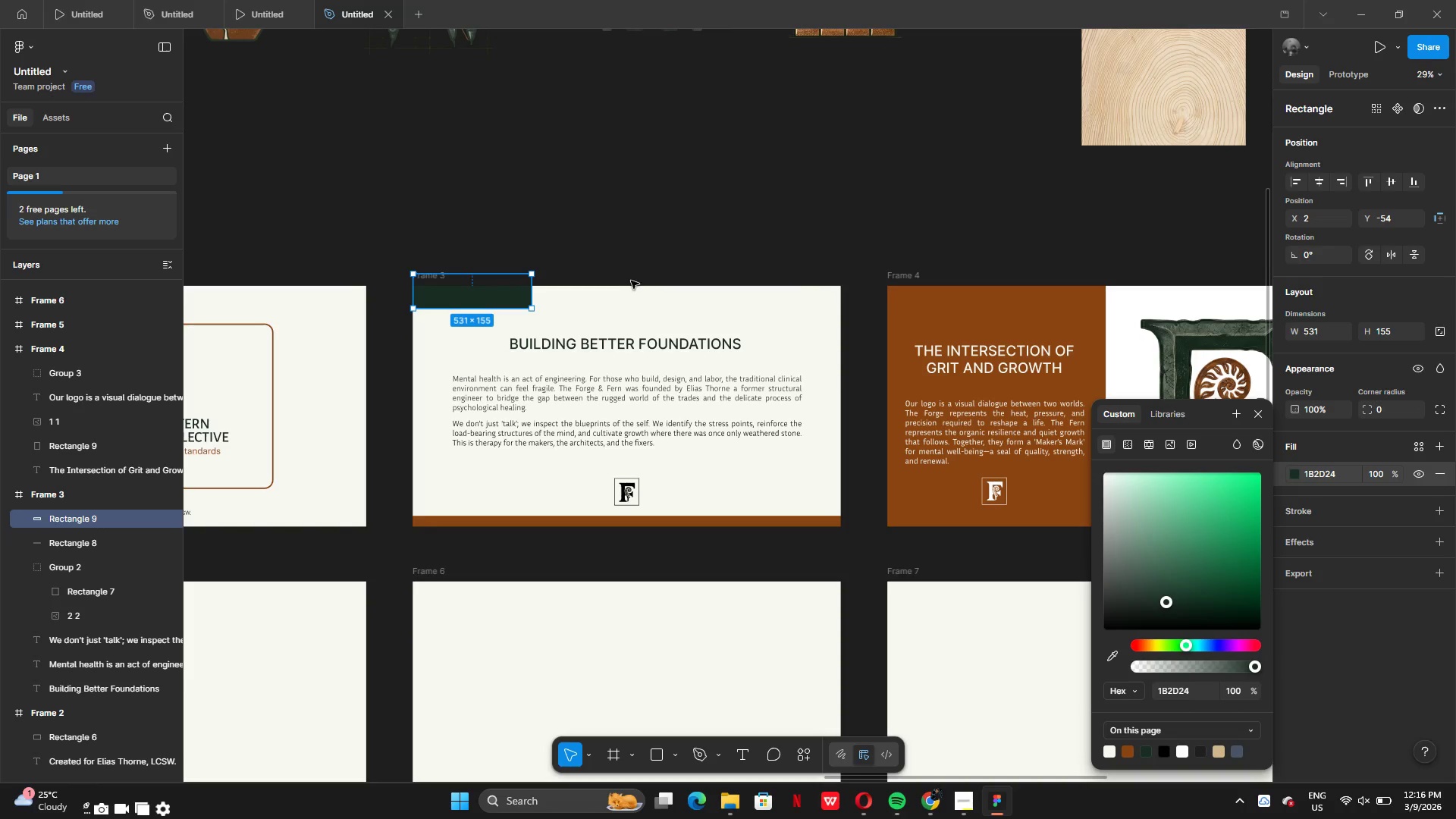 
key(Control+Z)
 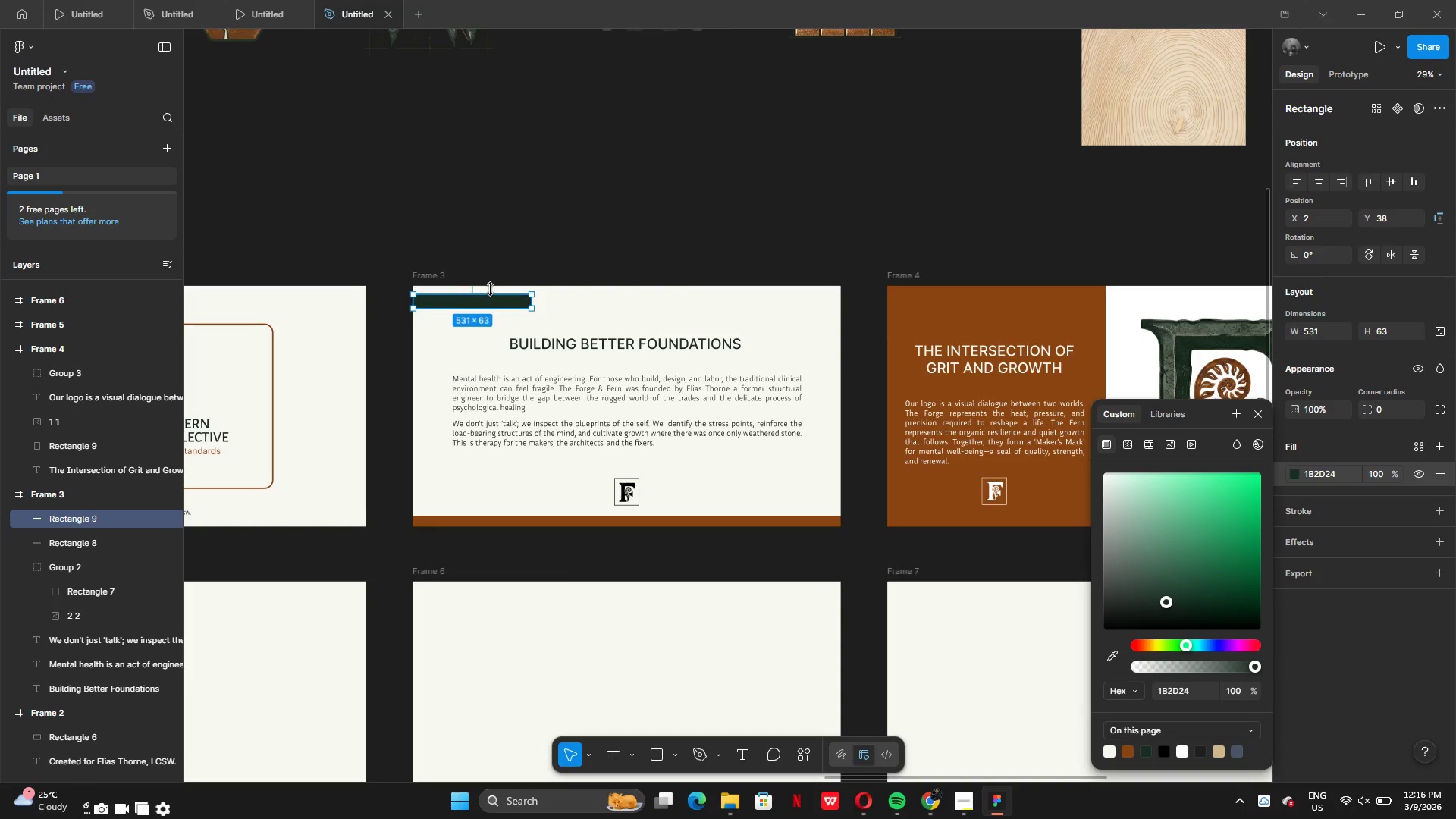 
left_click_drag(start_coordinate=[490, 292], to_coordinate=[488, 275])
 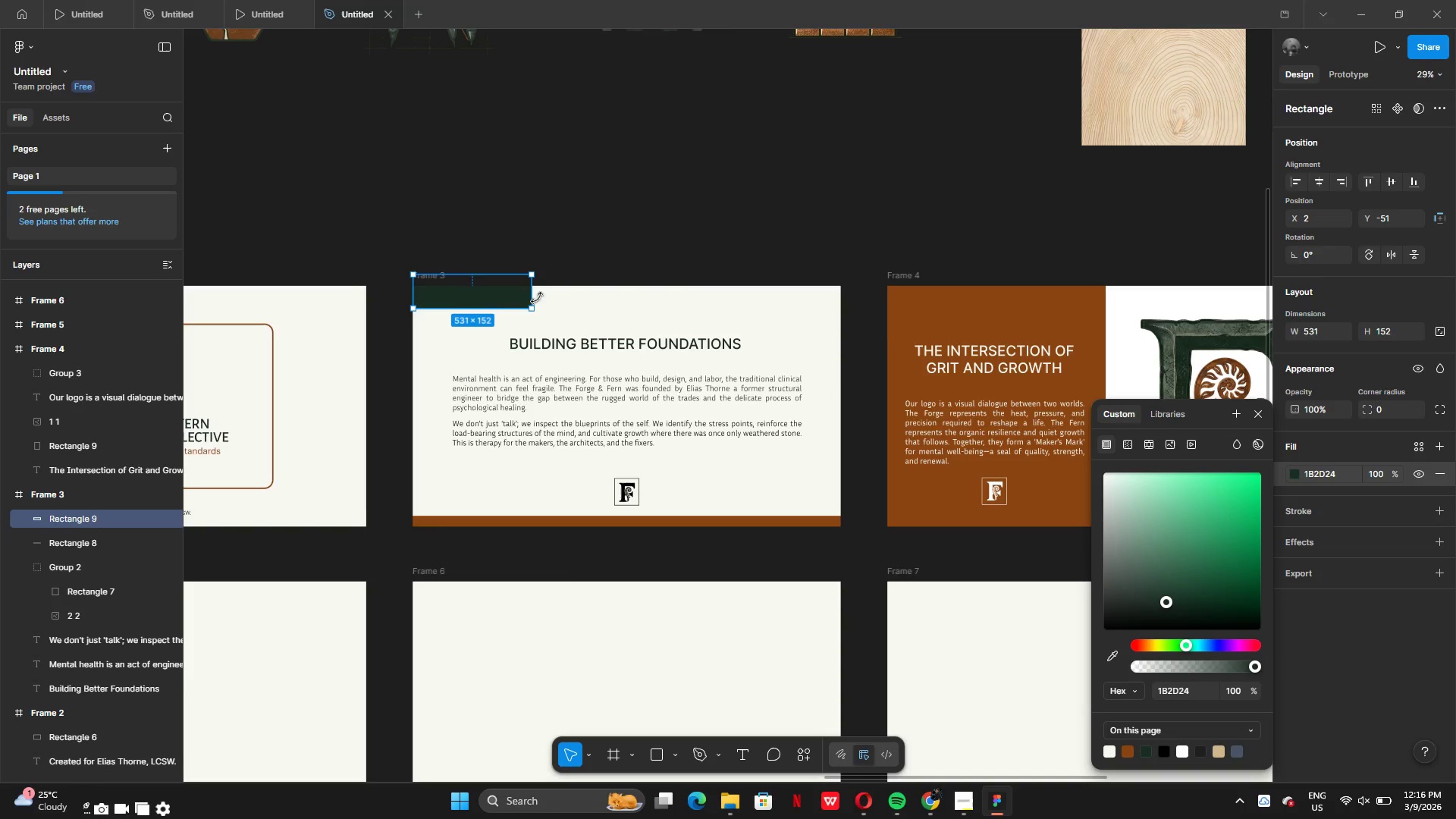 
left_click_drag(start_coordinate=[535, 297], to_coordinate=[495, 290])
 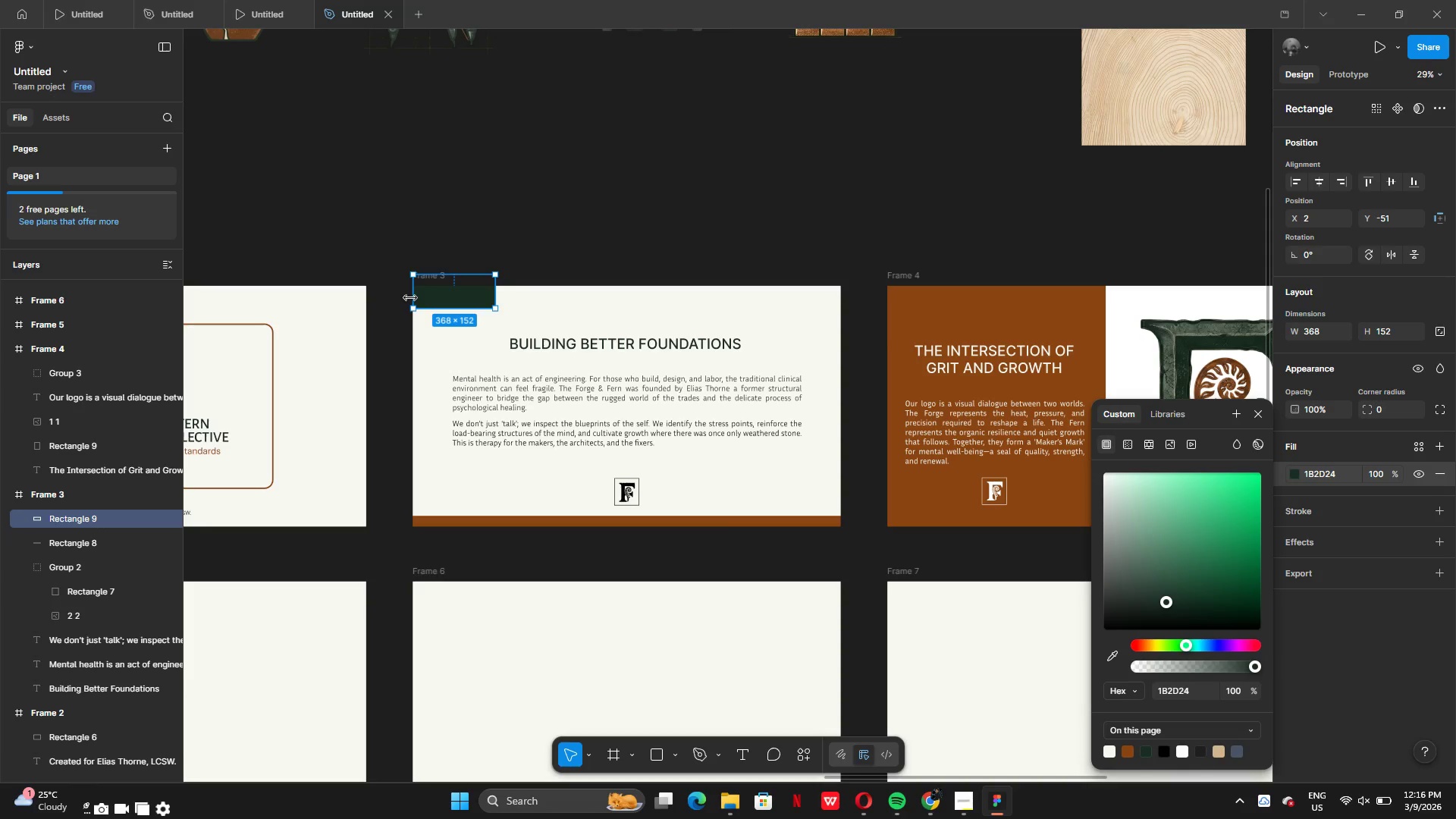 
left_click_drag(start_coordinate=[412, 295], to_coordinate=[426, 294])
 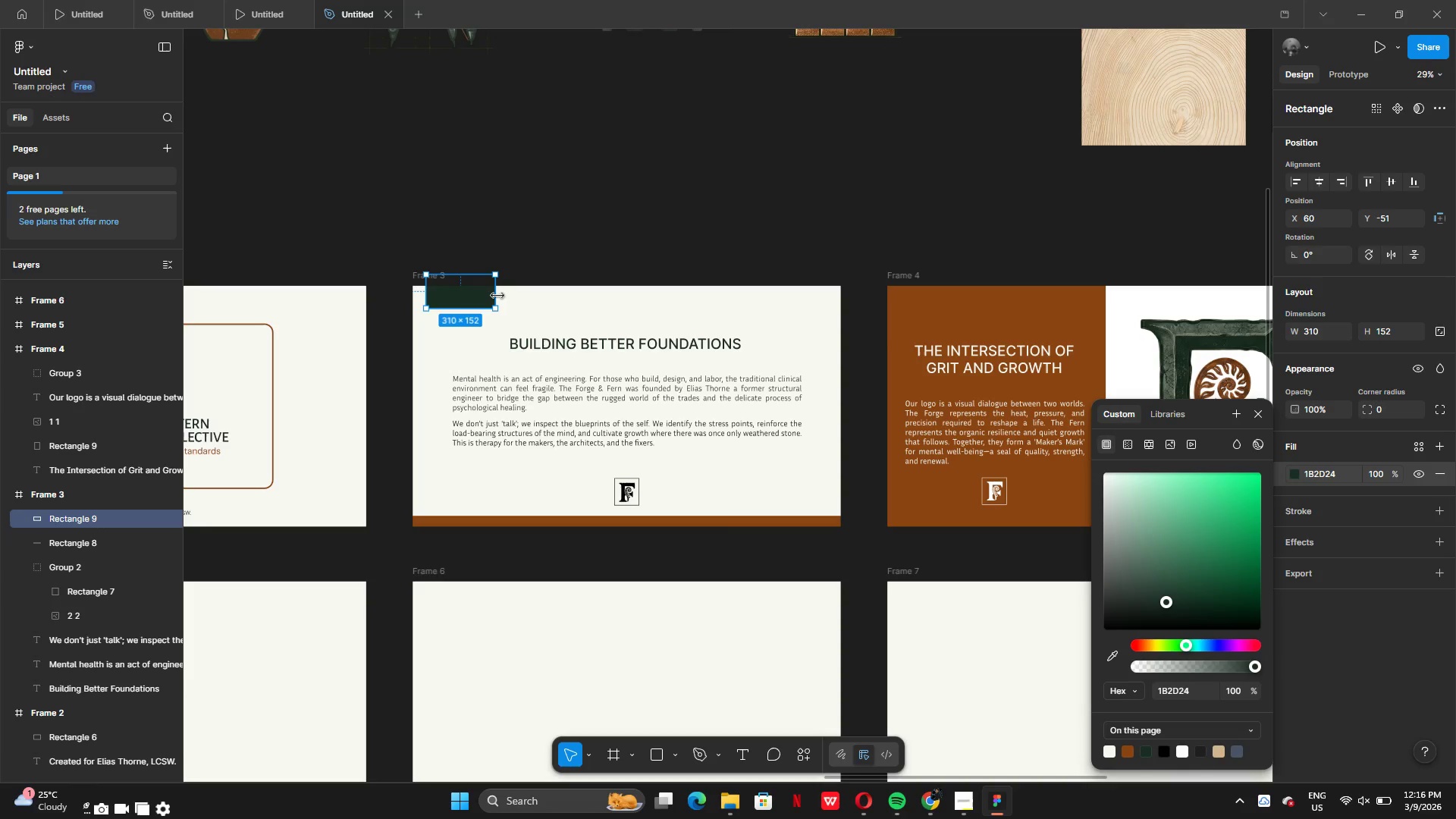 
left_click_drag(start_coordinate=[497, 296], to_coordinate=[455, 292])
 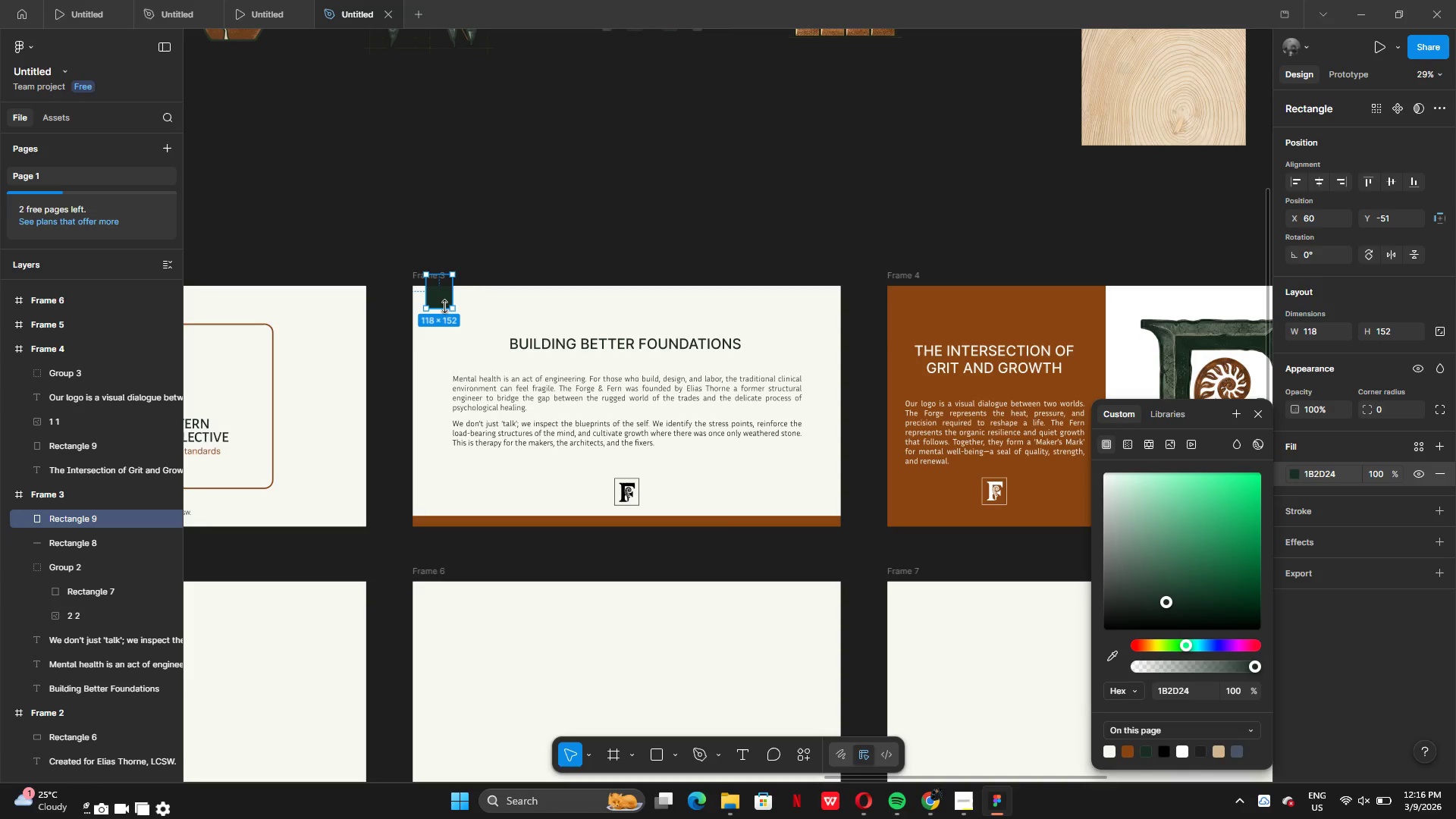 
left_click_drag(start_coordinate=[444, 306], to_coordinate=[441, 340])
 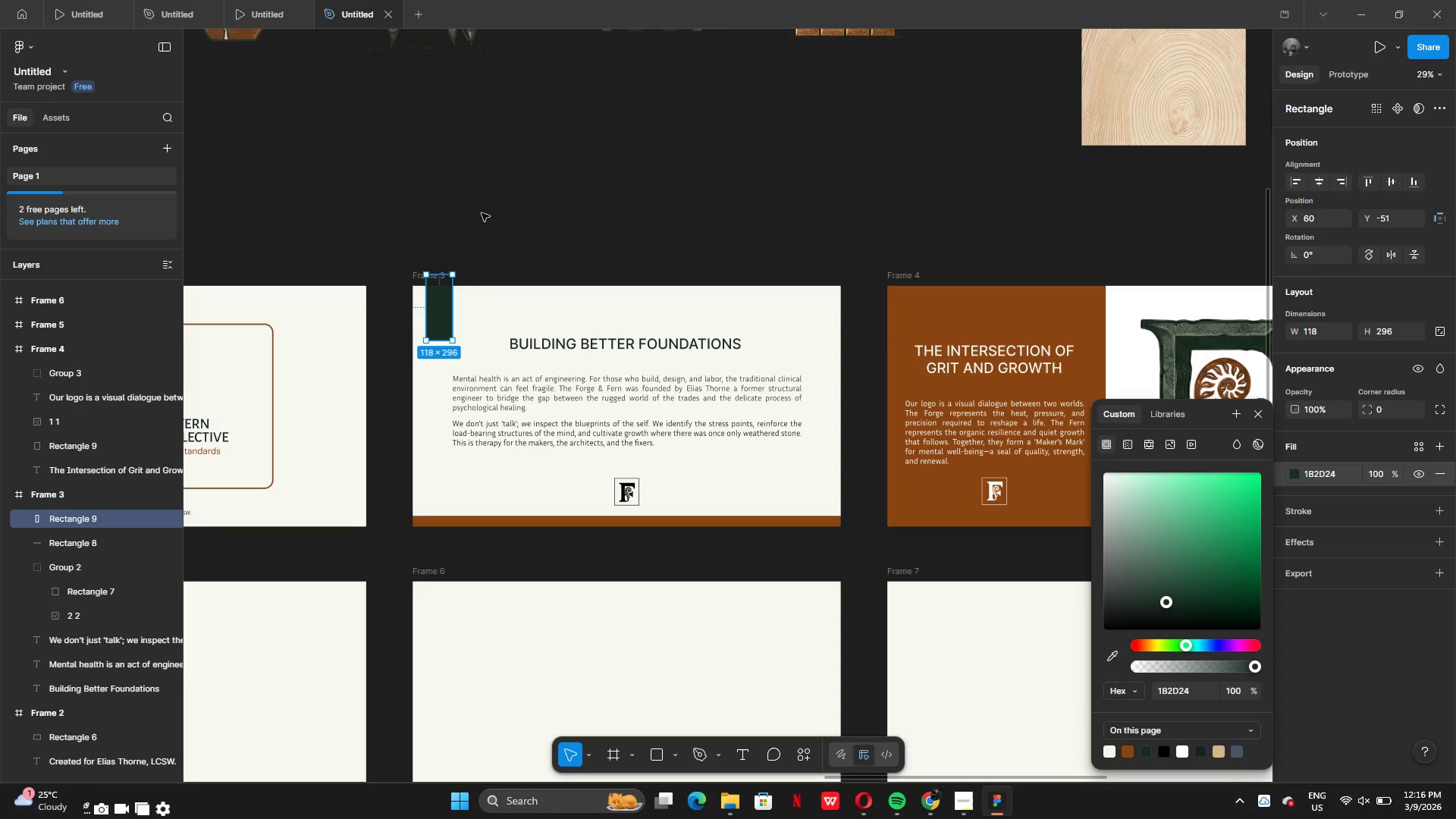 
left_click([482, 213])
 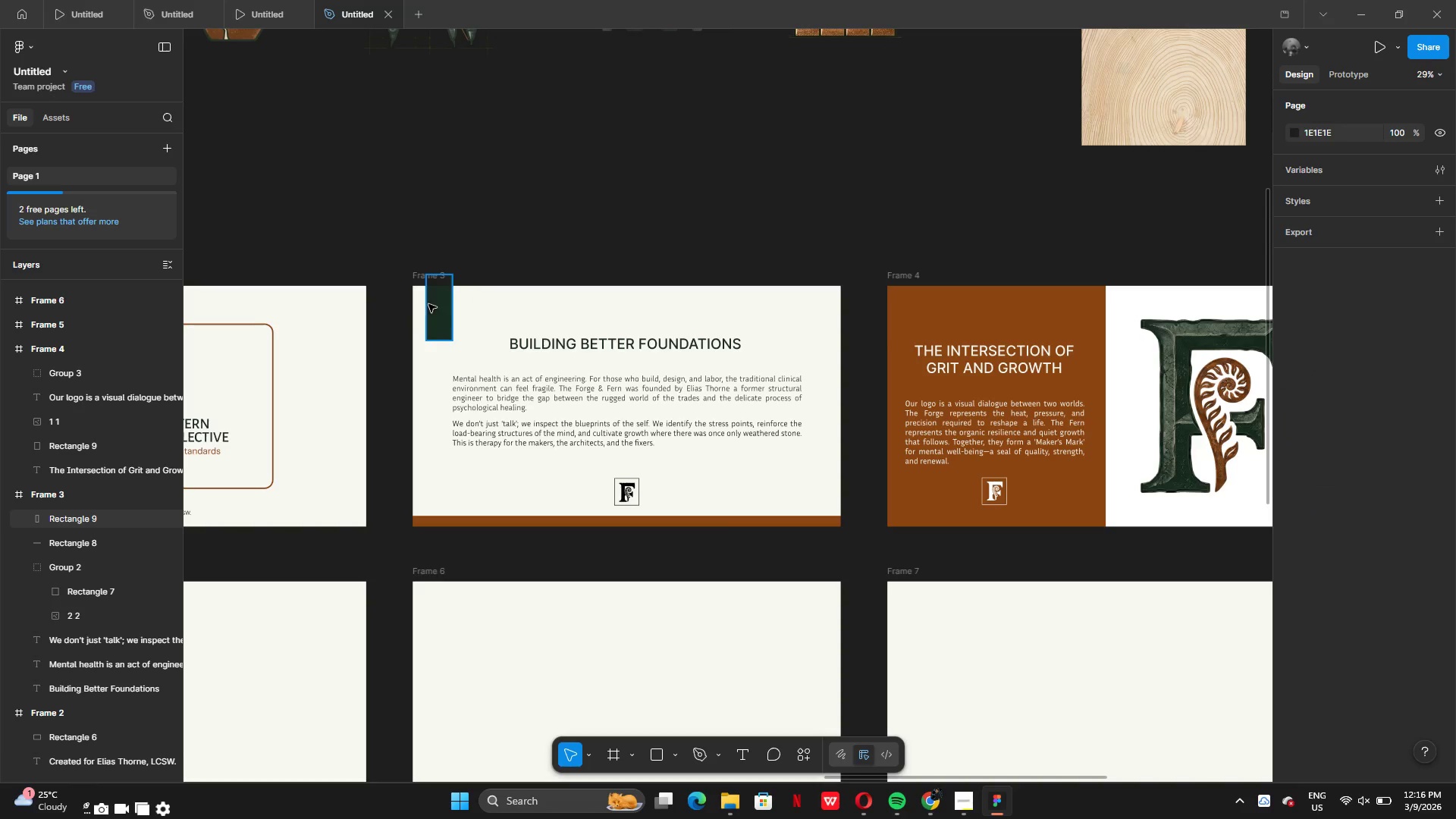 
left_click_drag(start_coordinate=[435, 307], to_coordinate=[799, 309])
 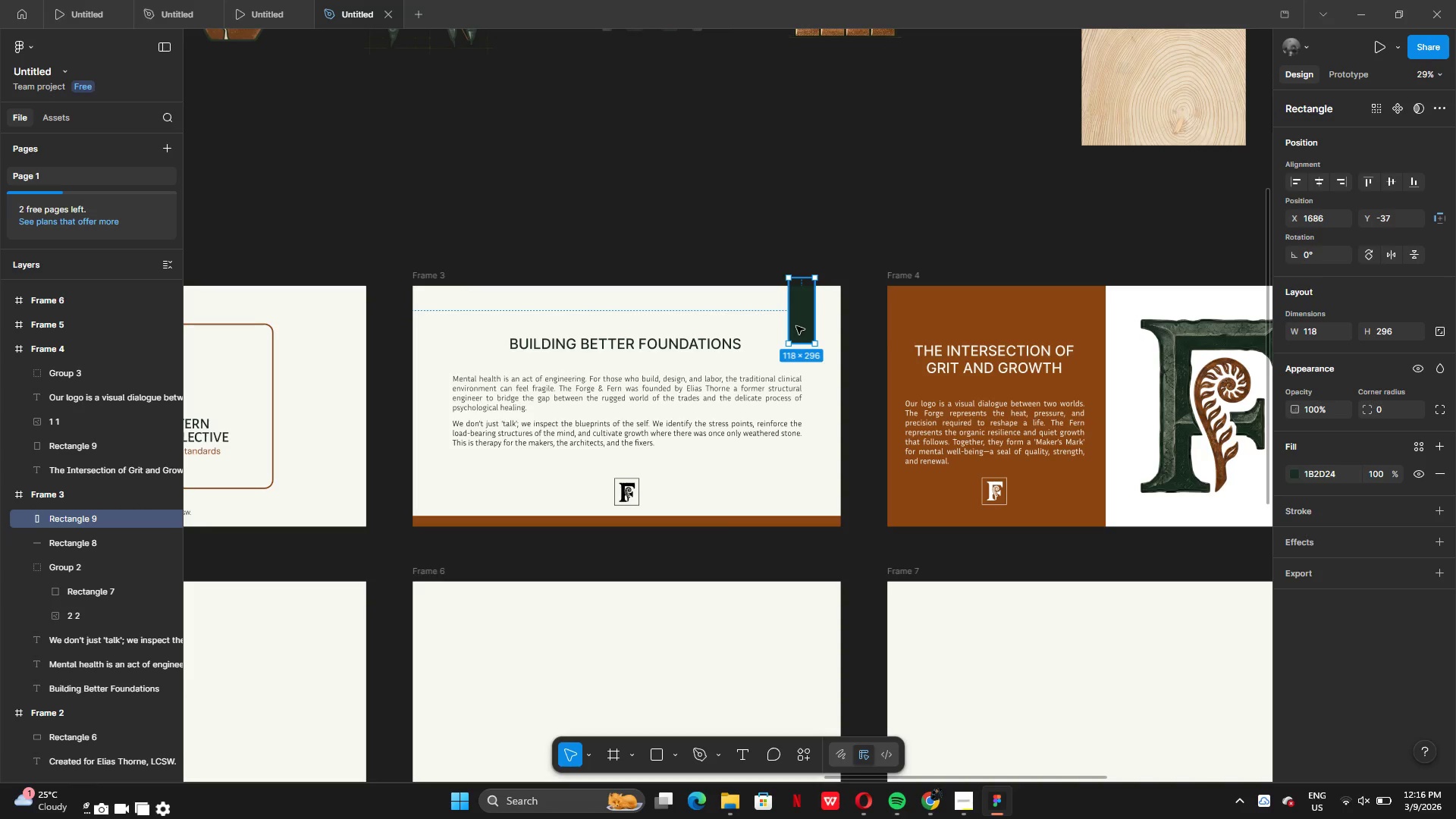 
left_click_drag(start_coordinate=[799, 326], to_coordinate=[799, 316])
 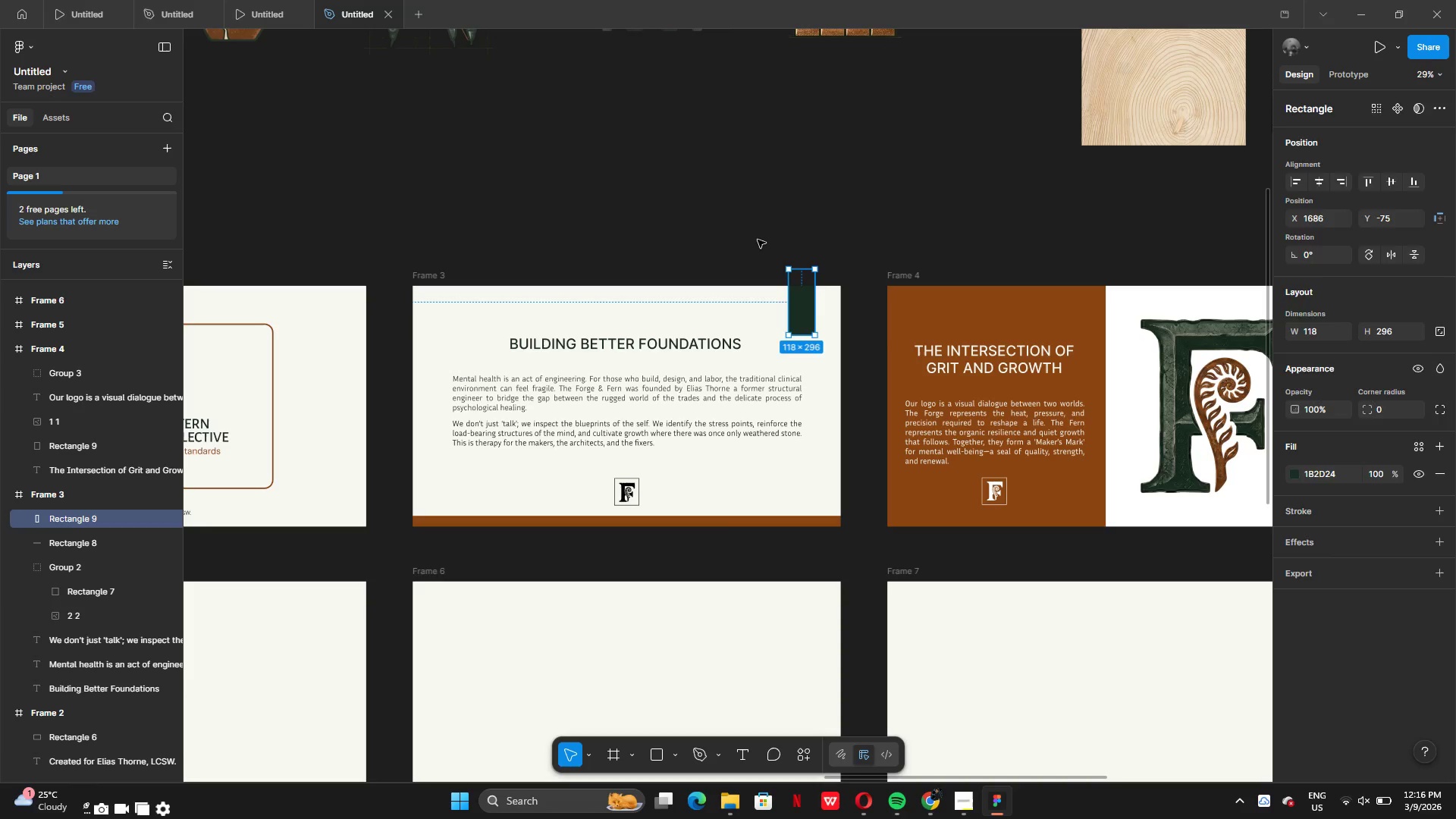 
left_click([758, 240])
 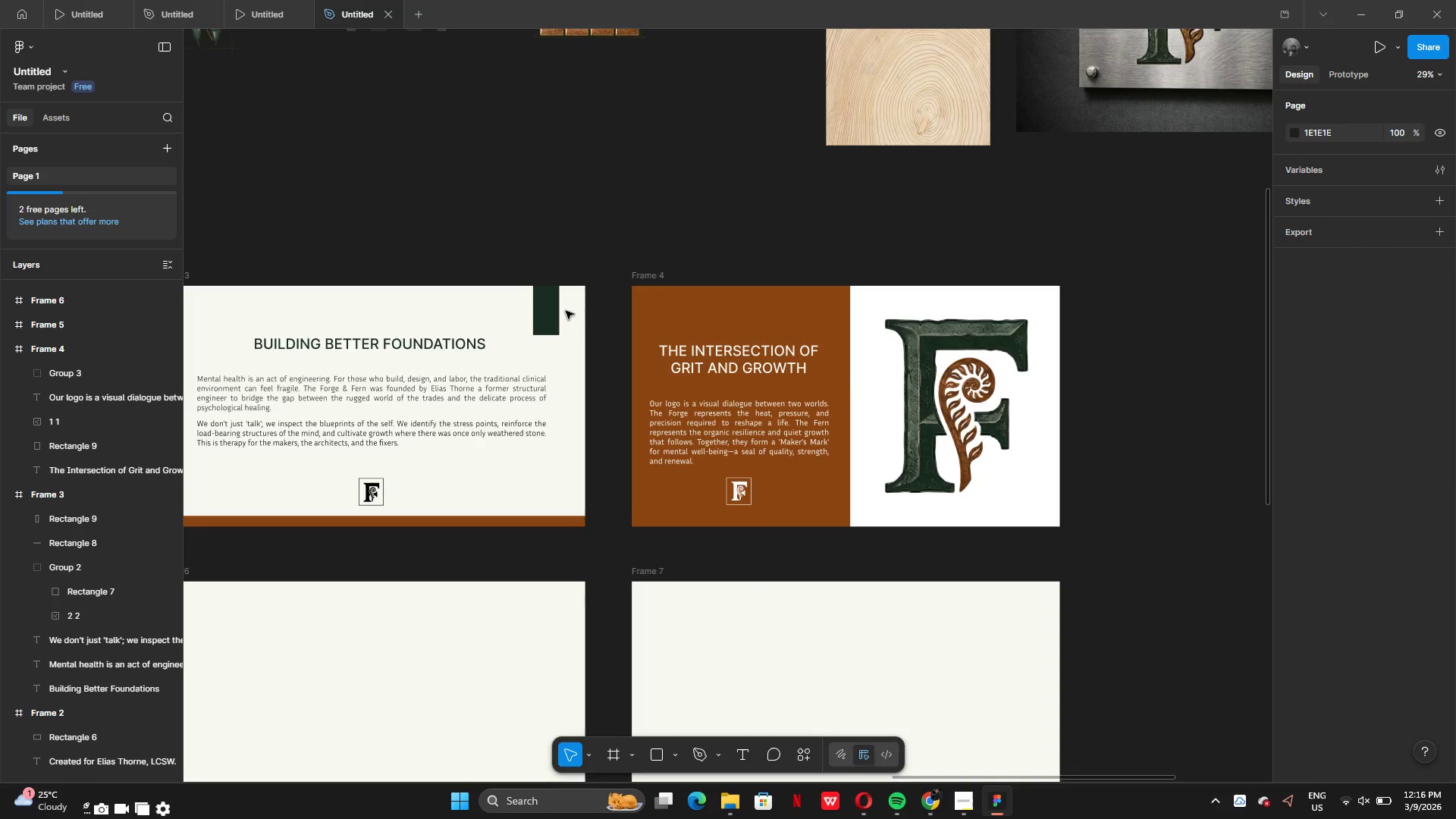 
wait(7.38)
 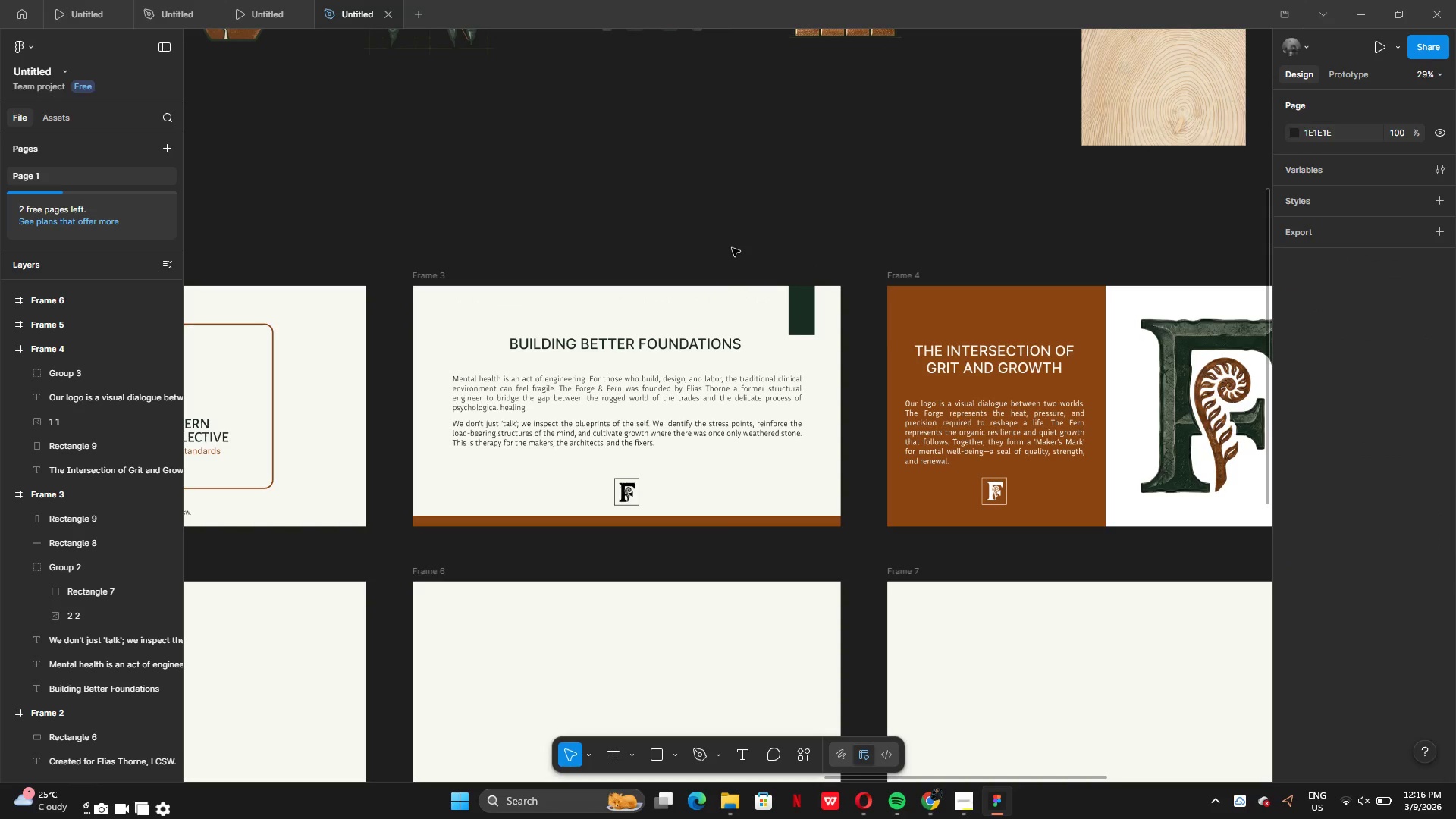 
left_click([779, 320])
 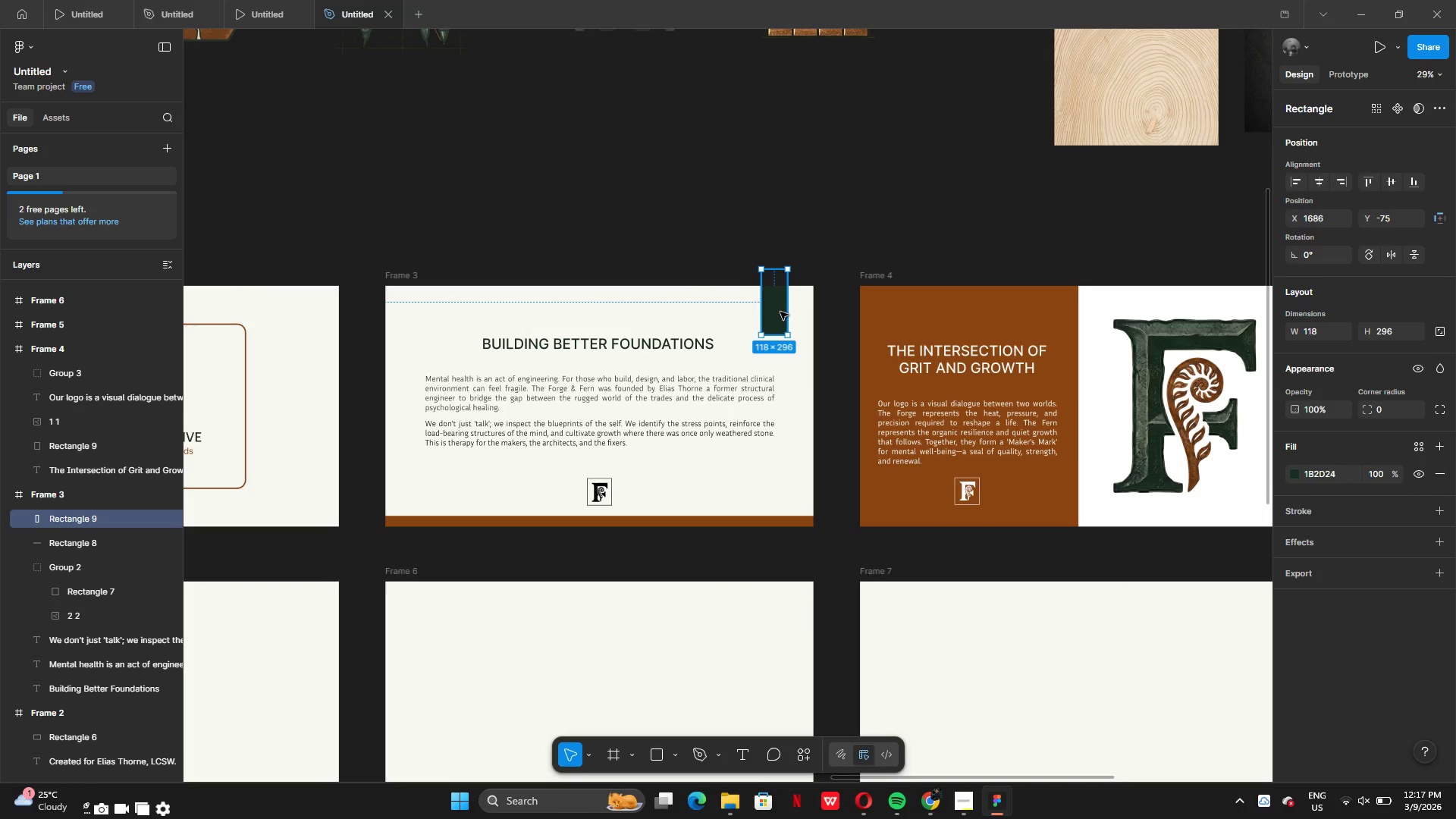 
left_click_drag(start_coordinate=[789, 314], to_coordinate=[846, 321])
 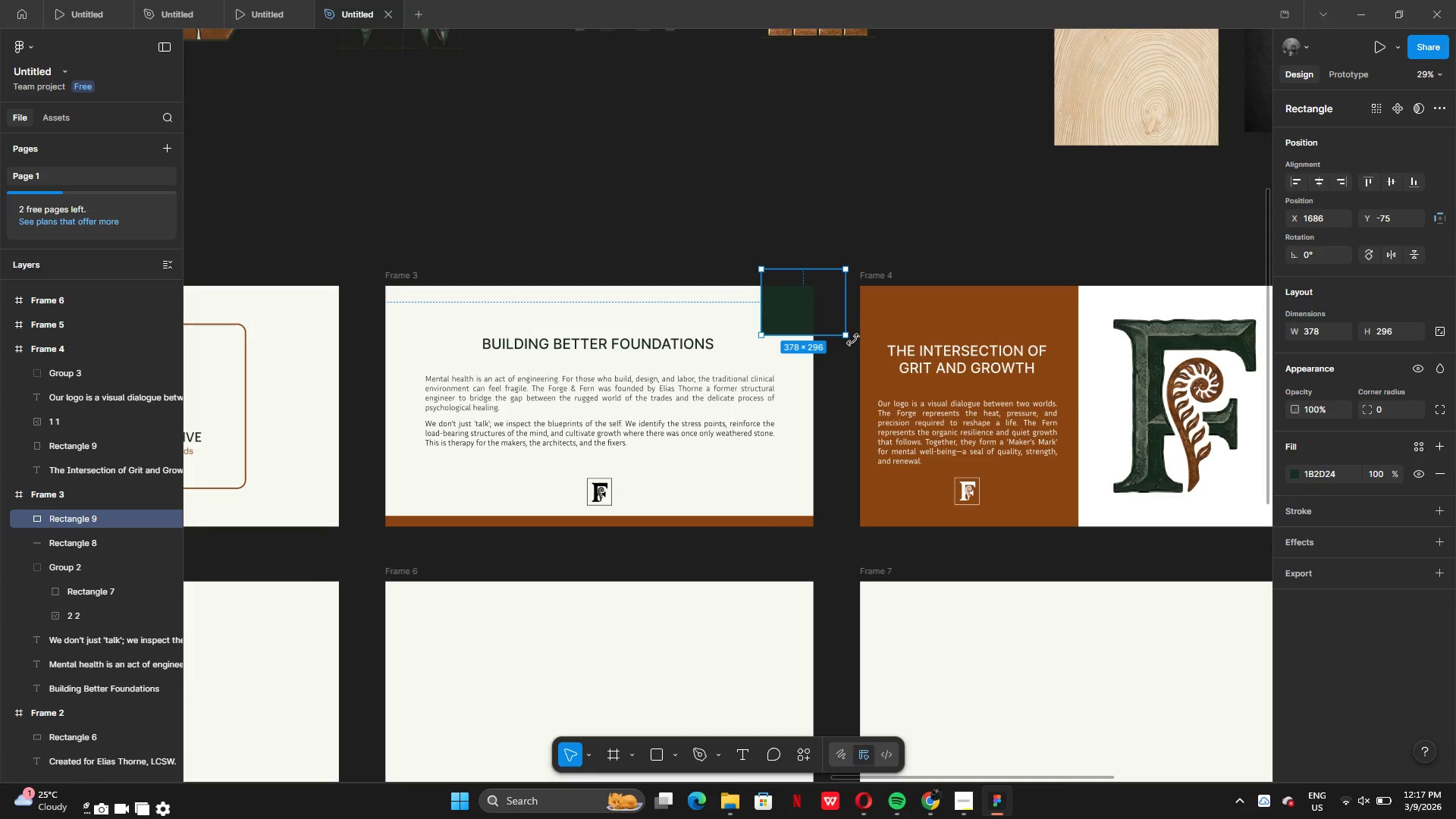 
left_click_drag(start_coordinate=[853, 340], to_coordinate=[812, 344])
 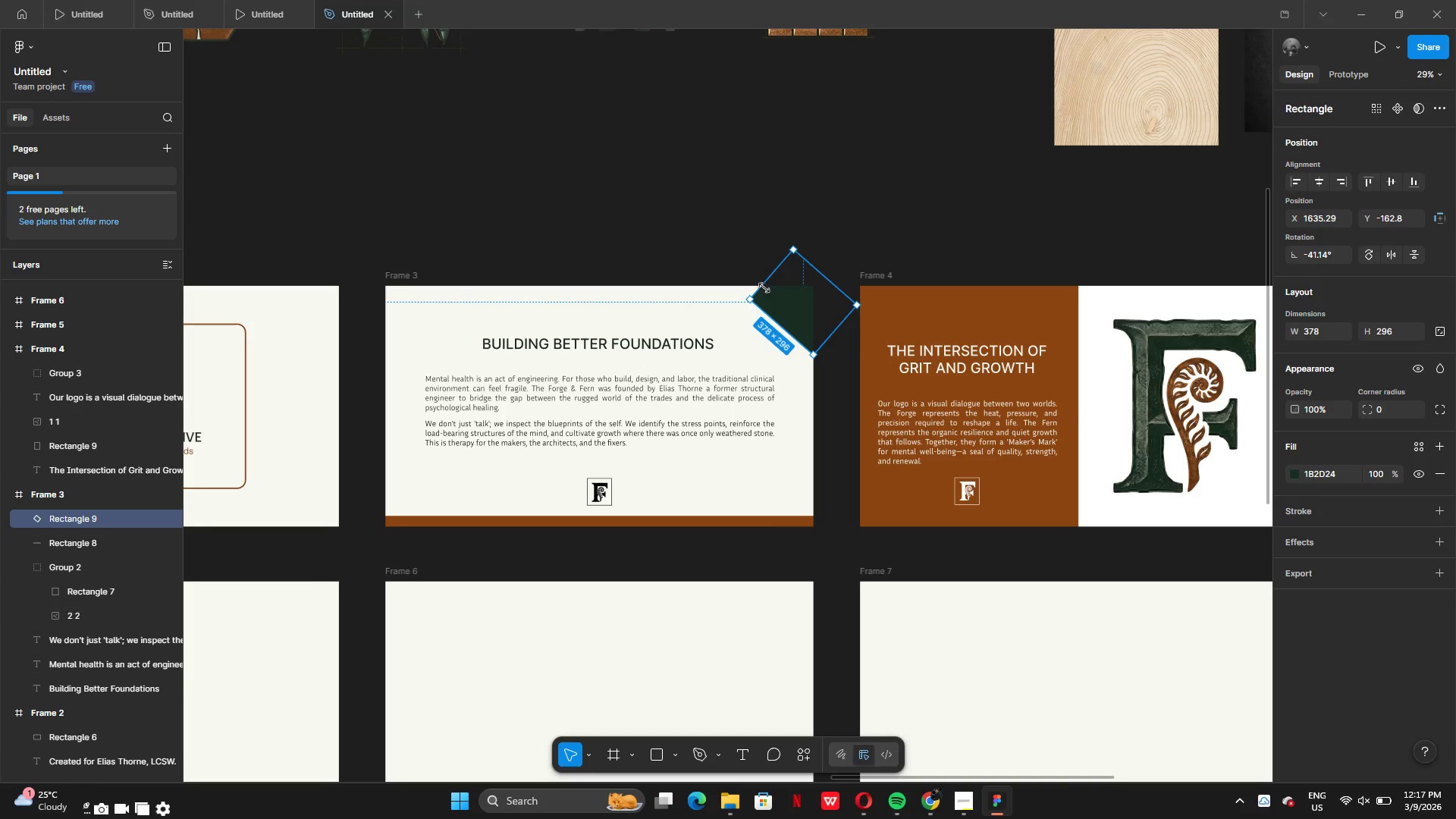 
left_click_drag(start_coordinate=[764, 287], to_coordinate=[740, 259])
 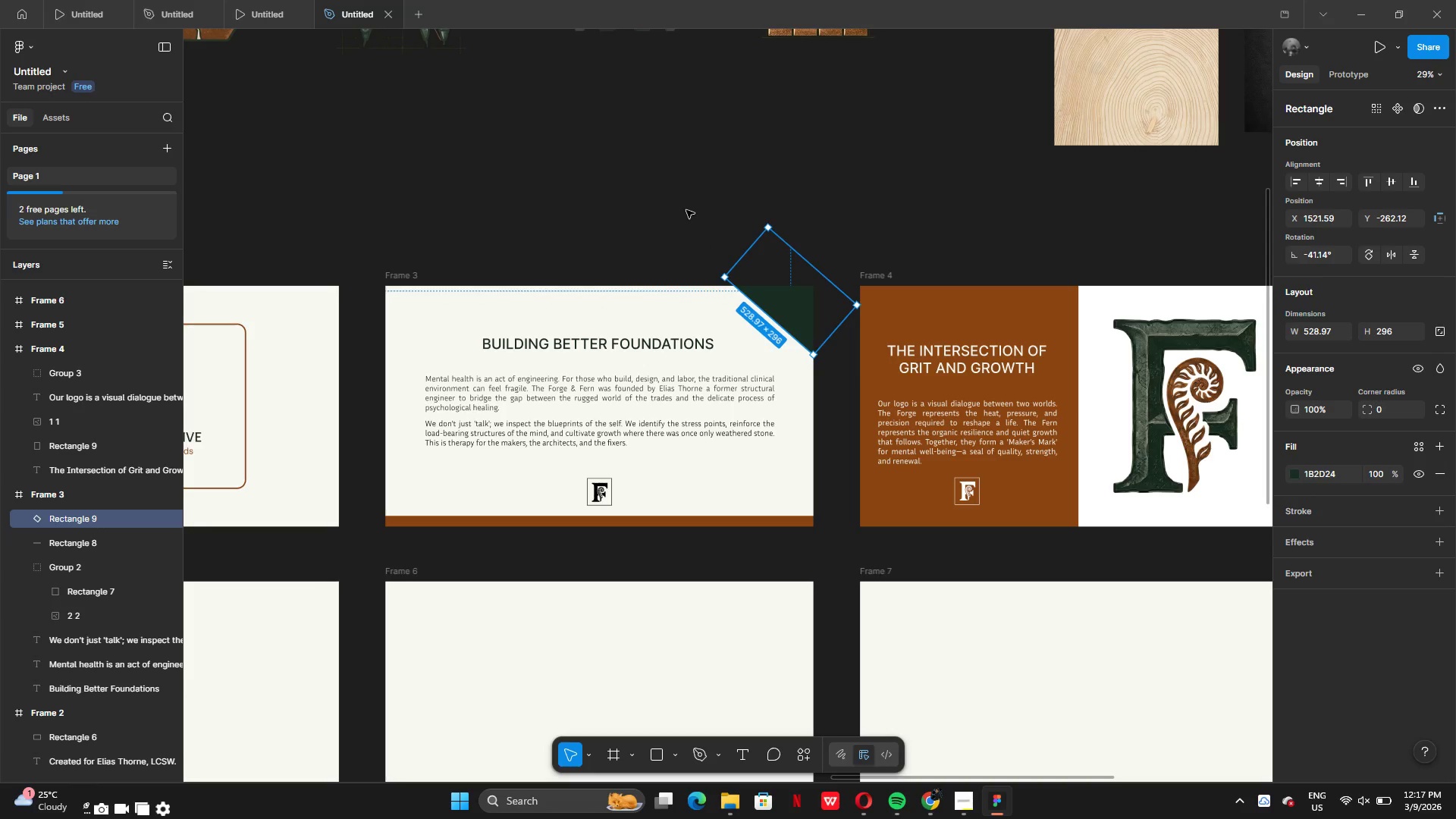 
left_click([686, 210])
 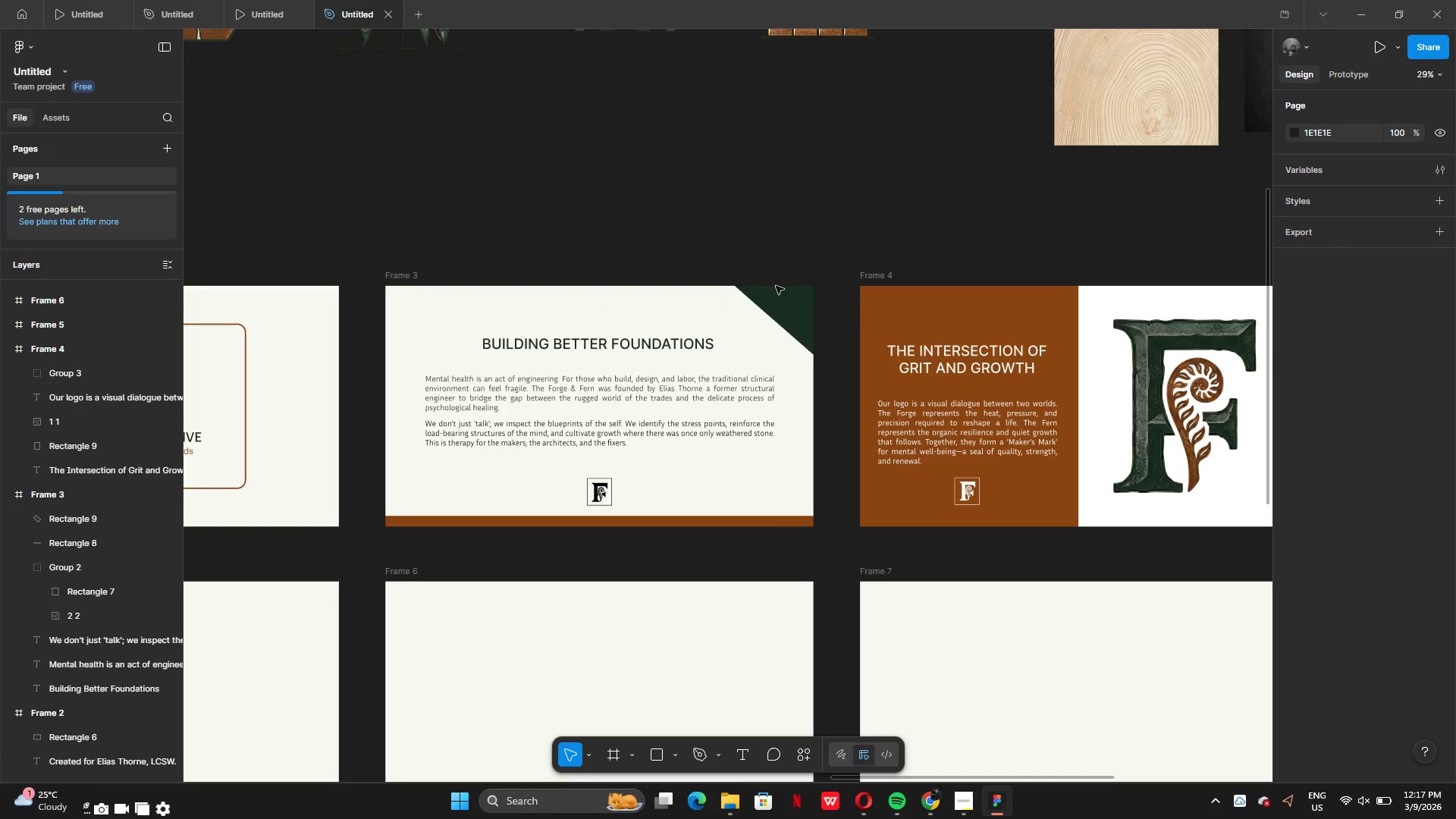 
left_click([801, 316])
 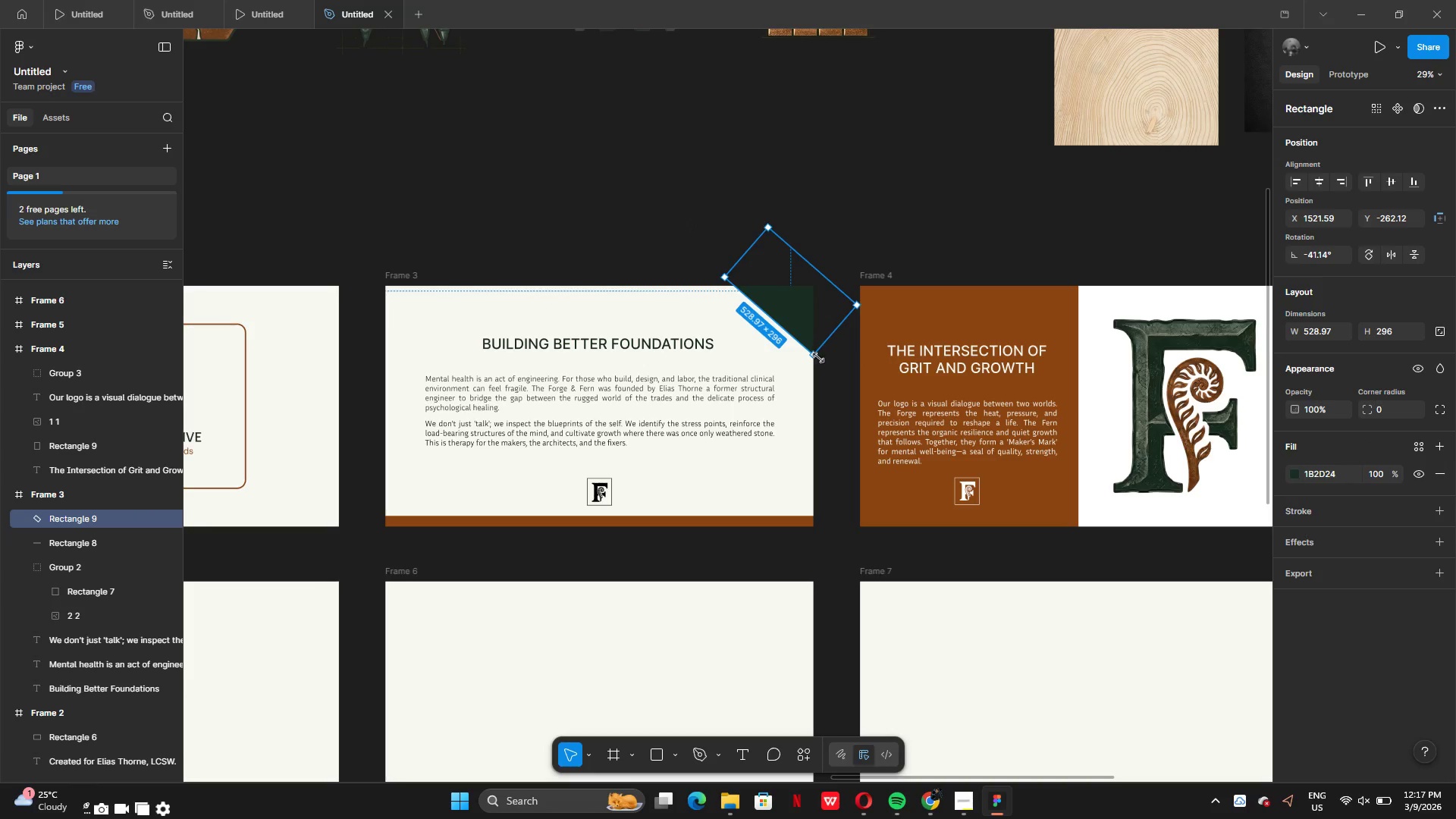 
left_click_drag(start_coordinate=[815, 364], to_coordinate=[804, 368])
 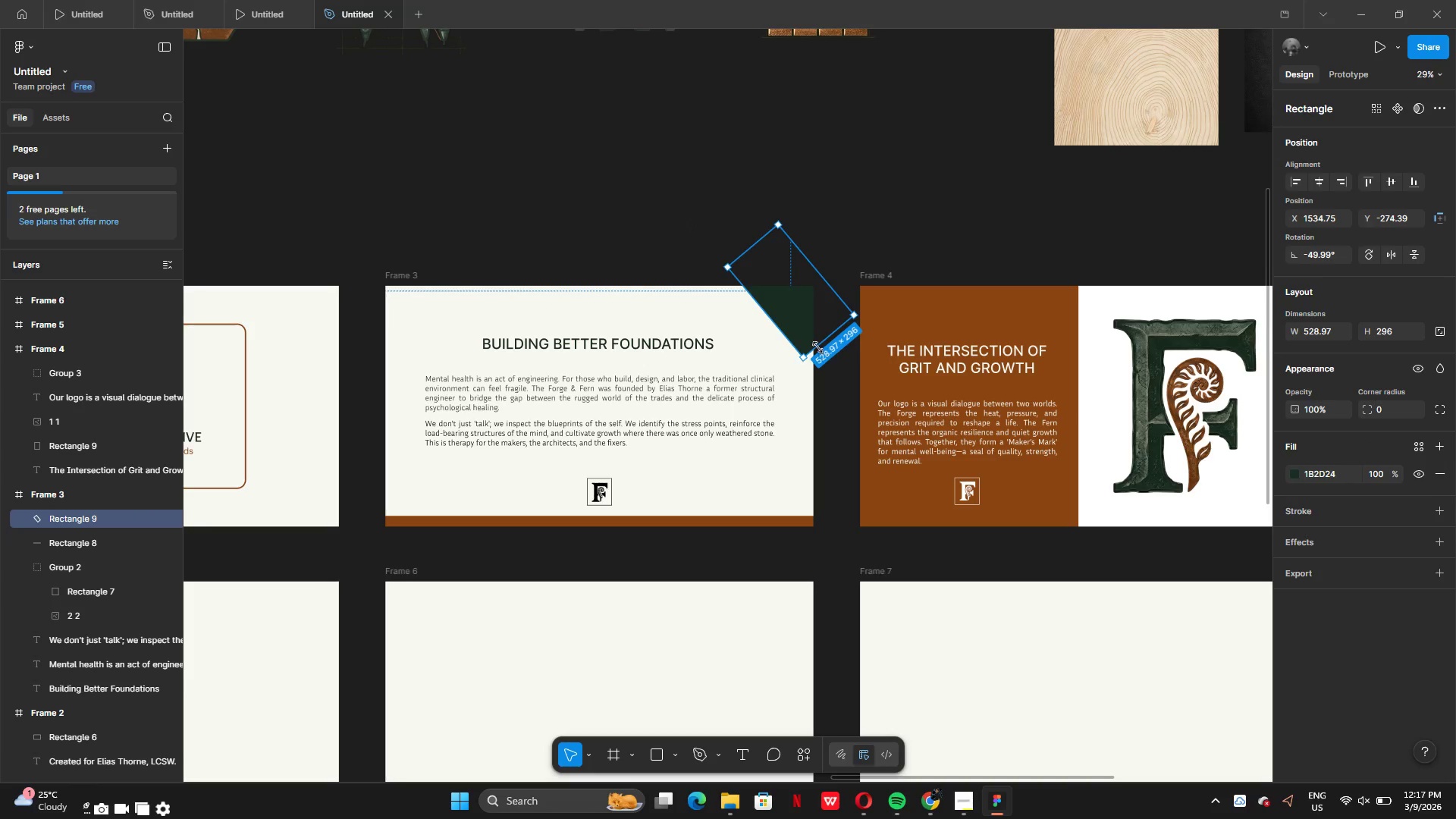 
left_click_drag(start_coordinate=[817, 347], to_coordinate=[827, 363])
 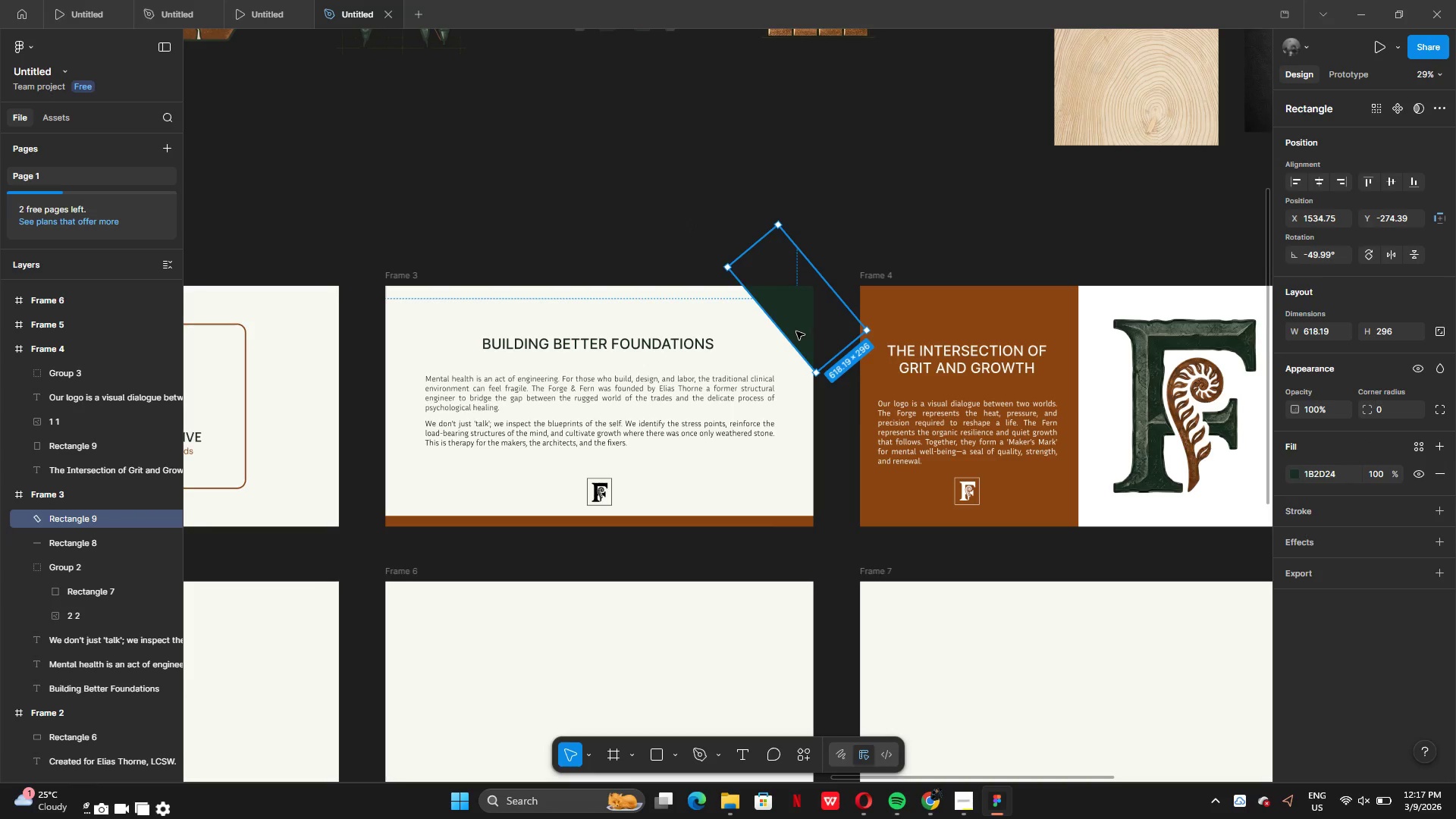 
left_click_drag(start_coordinate=[796, 331], to_coordinate=[792, 344])
 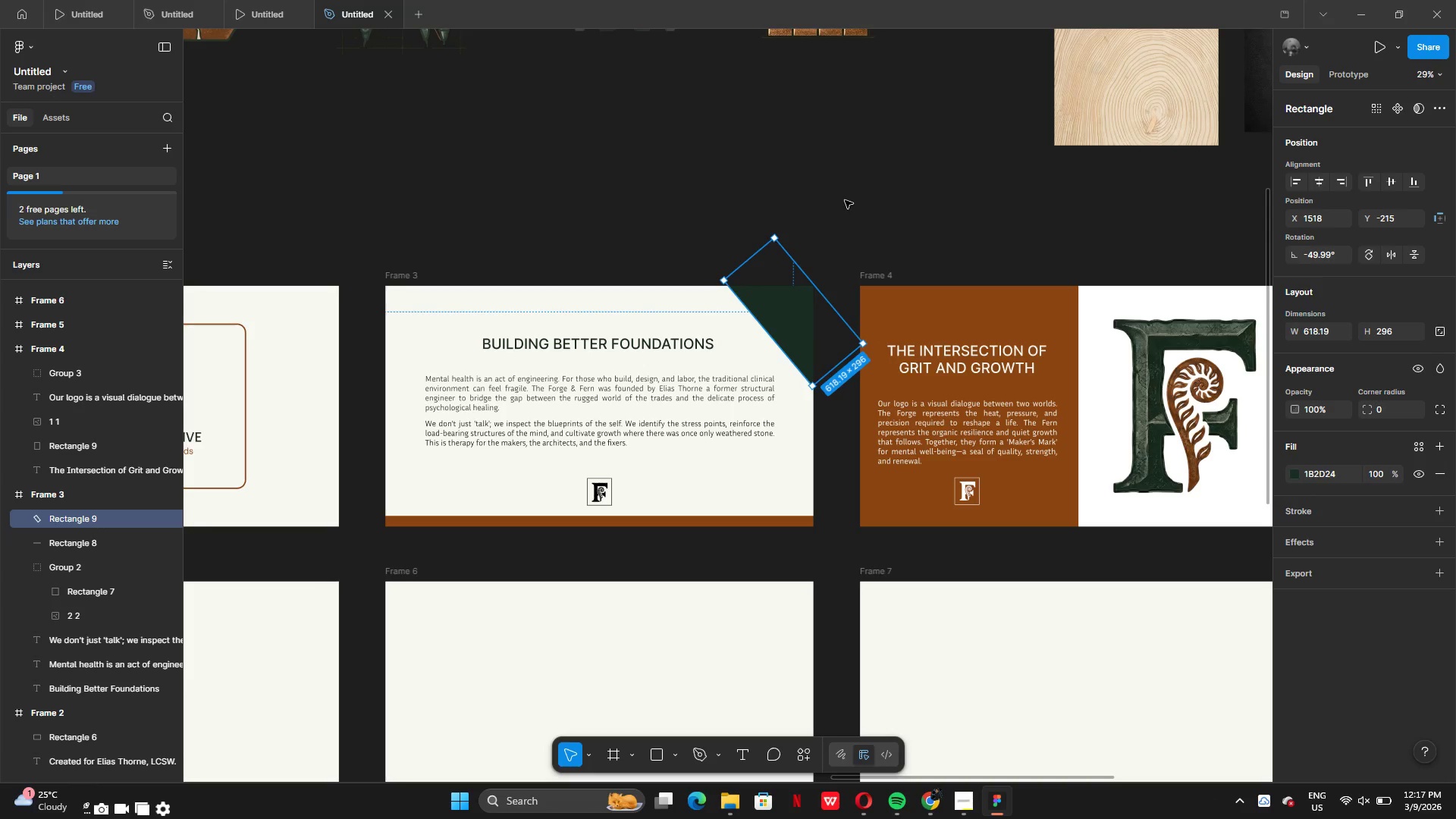 
left_click([845, 200])
 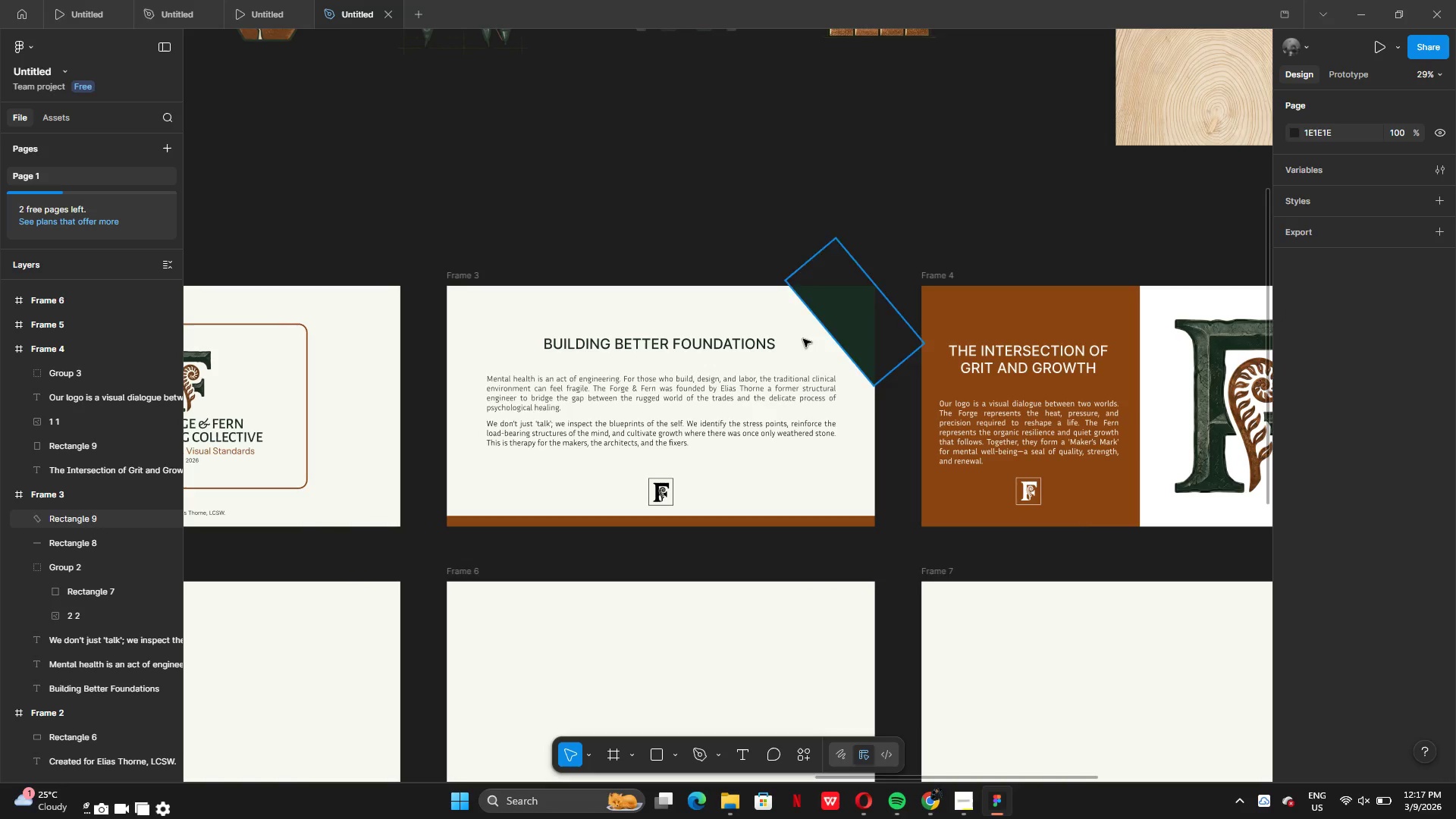 
left_click_drag(start_coordinate=[843, 346], to_coordinate=[663, 302])
 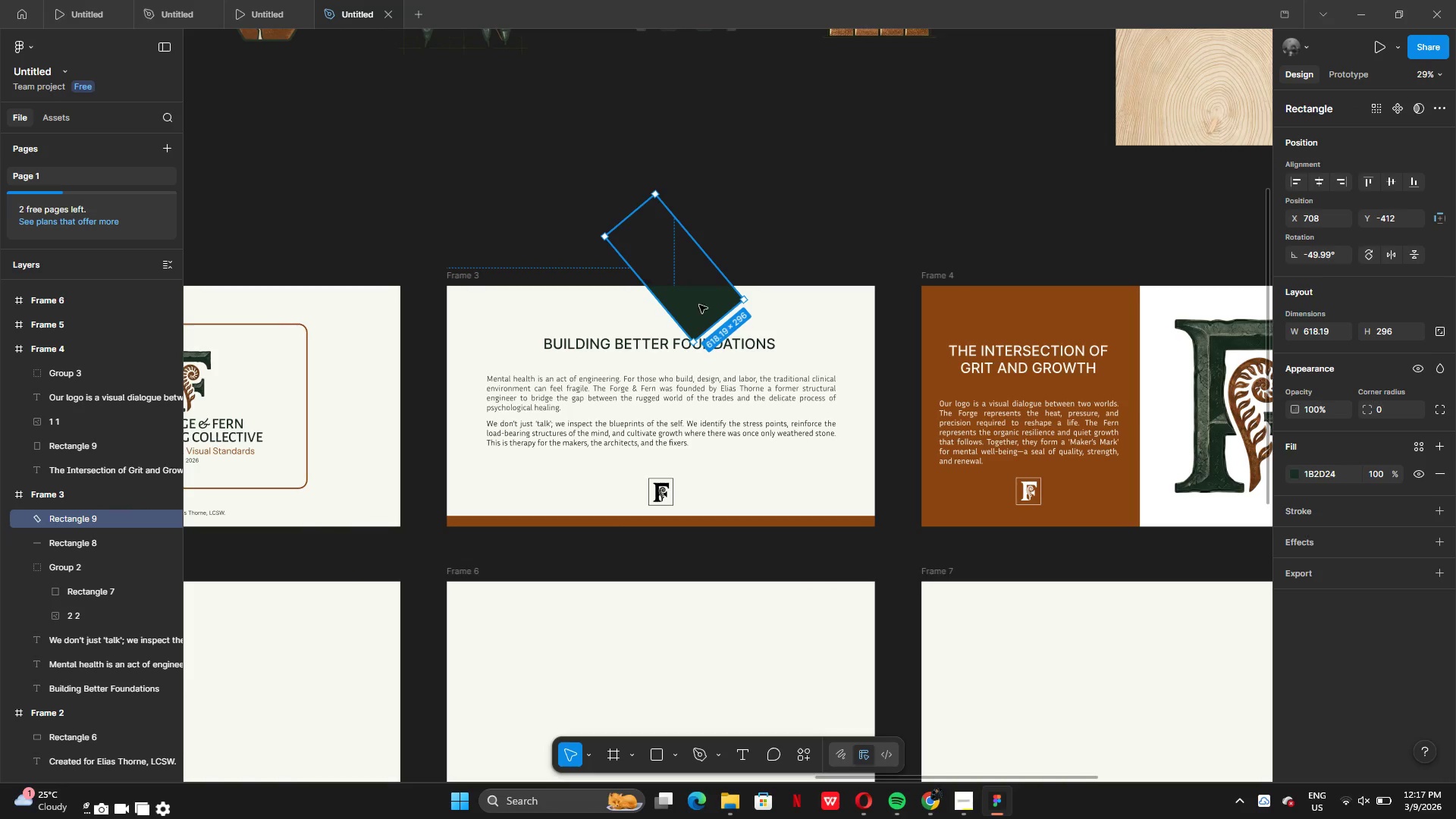 
left_click_drag(start_coordinate=[701, 306], to_coordinate=[522, 495])
 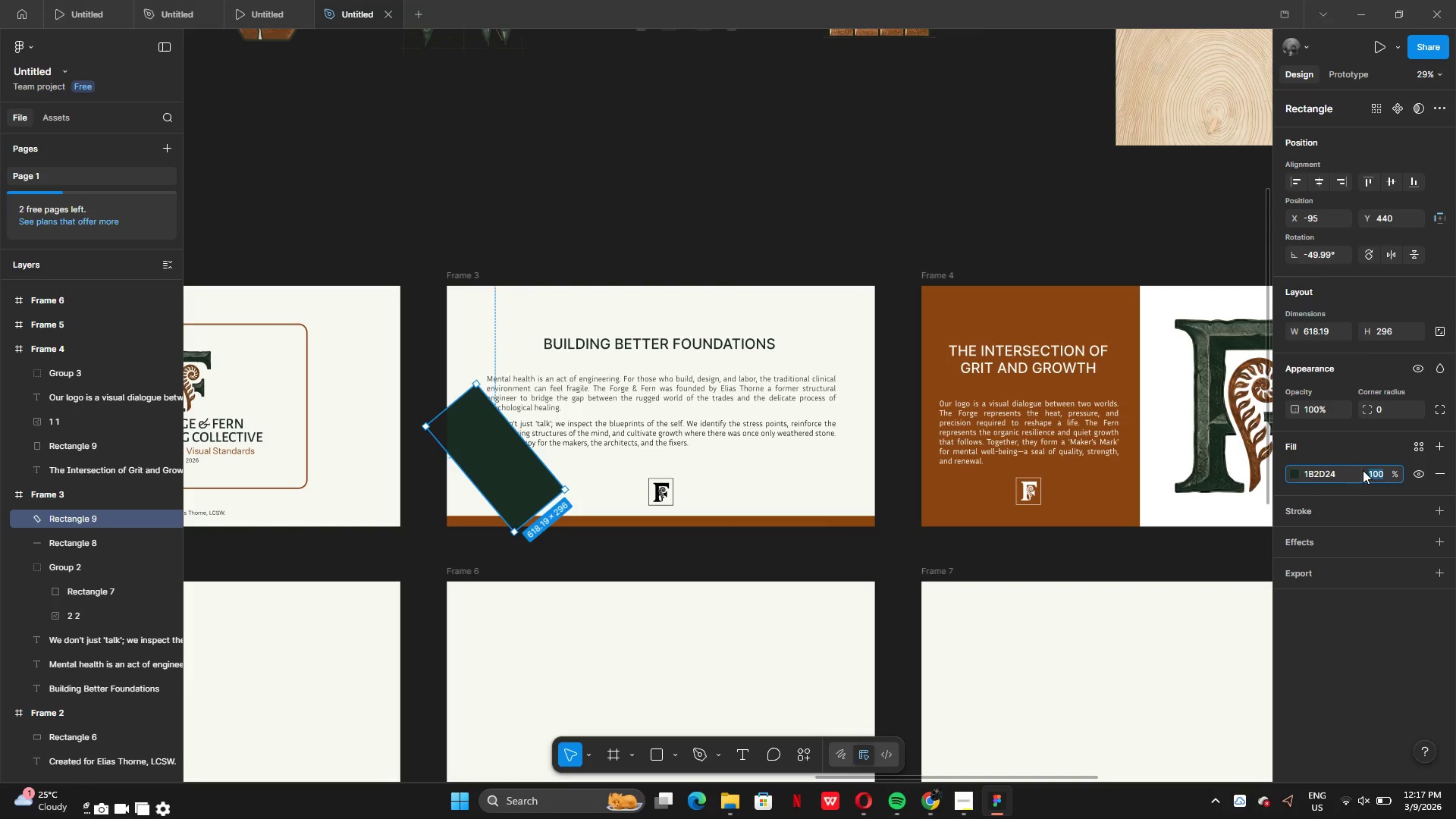 
type(50)
 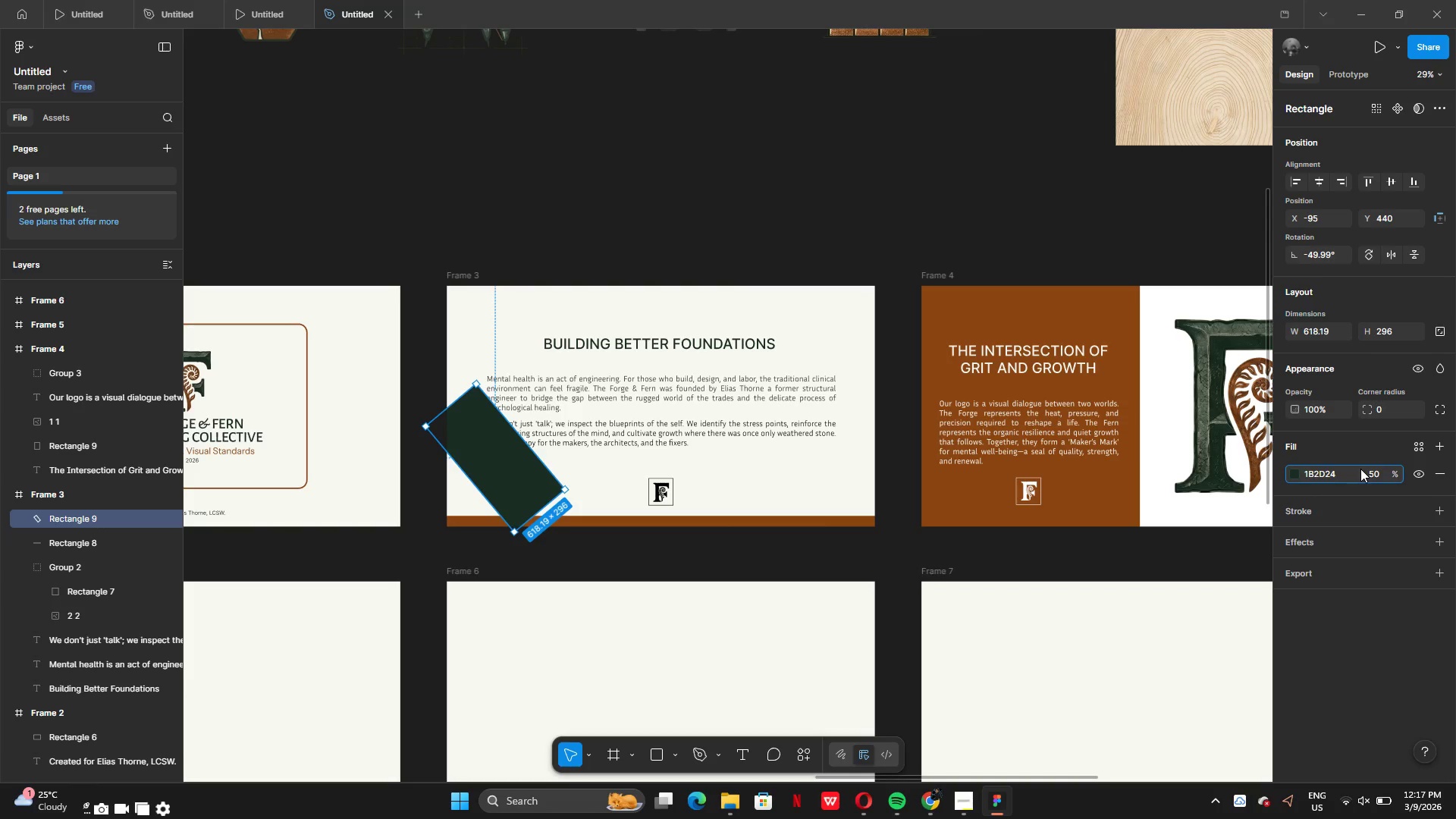 
key(Enter)
 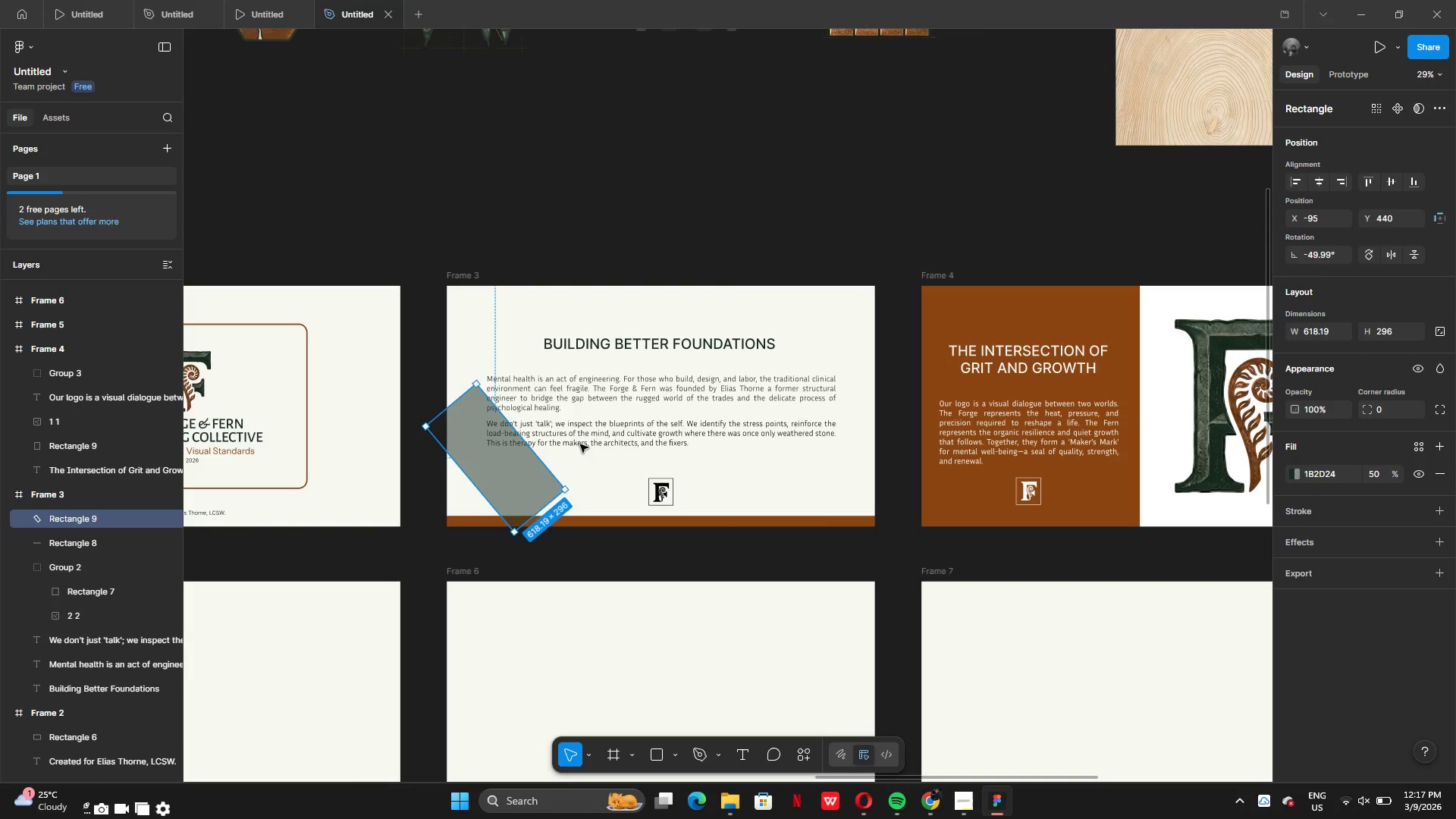 
left_click_drag(start_coordinate=[515, 491], to_coordinate=[463, 304])
 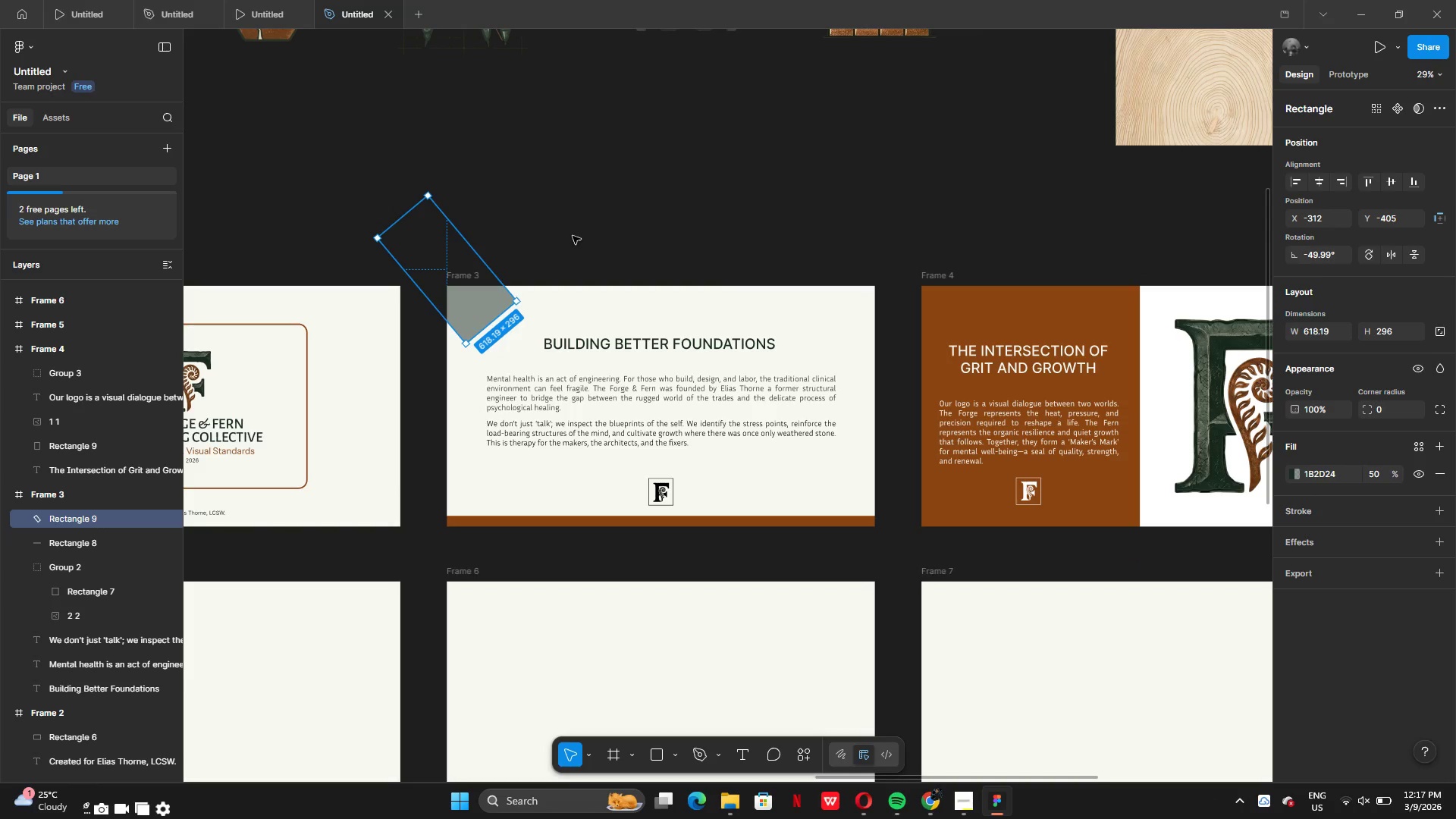 
left_click([573, 236])
 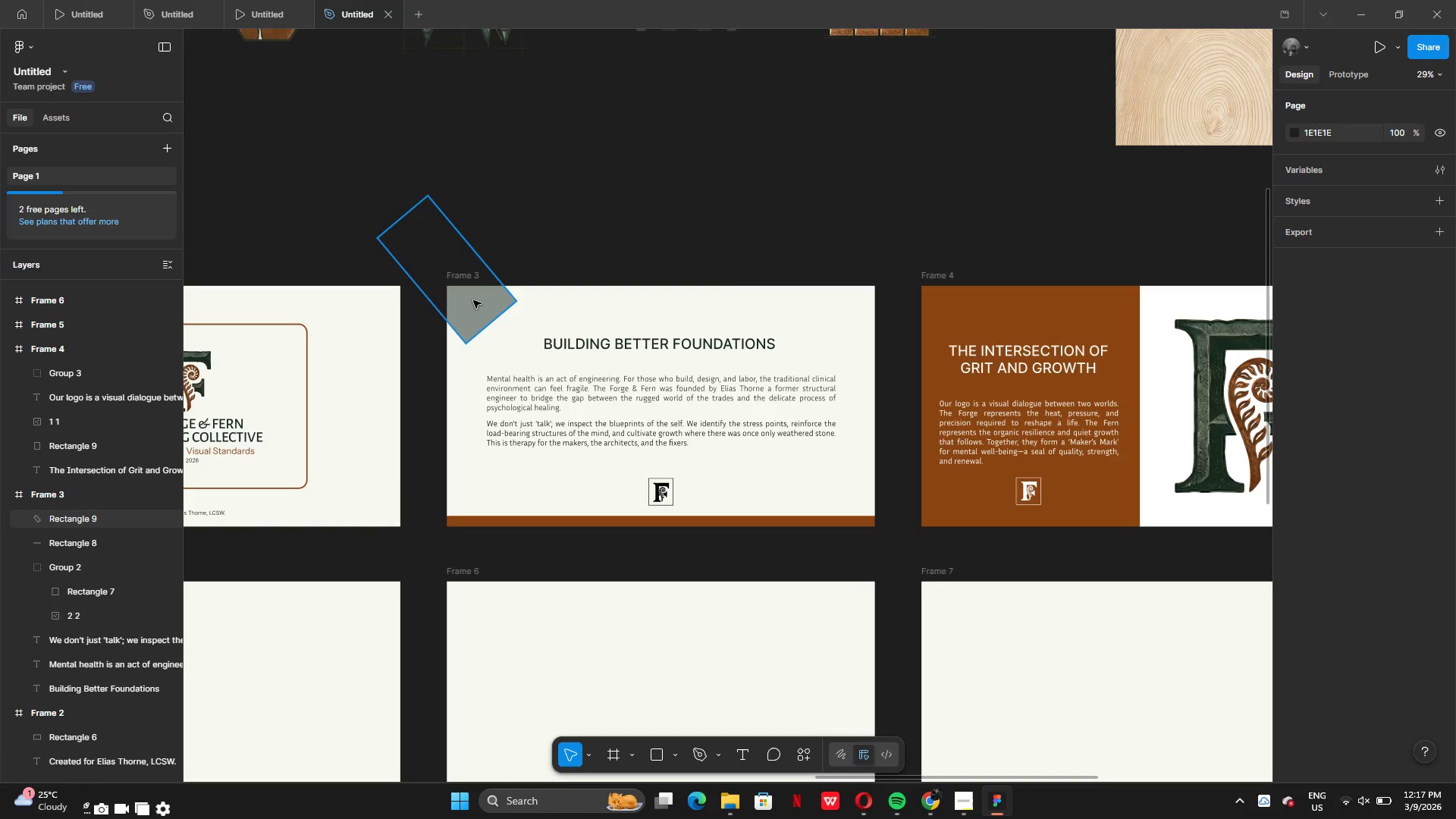 
left_click([473, 301])
 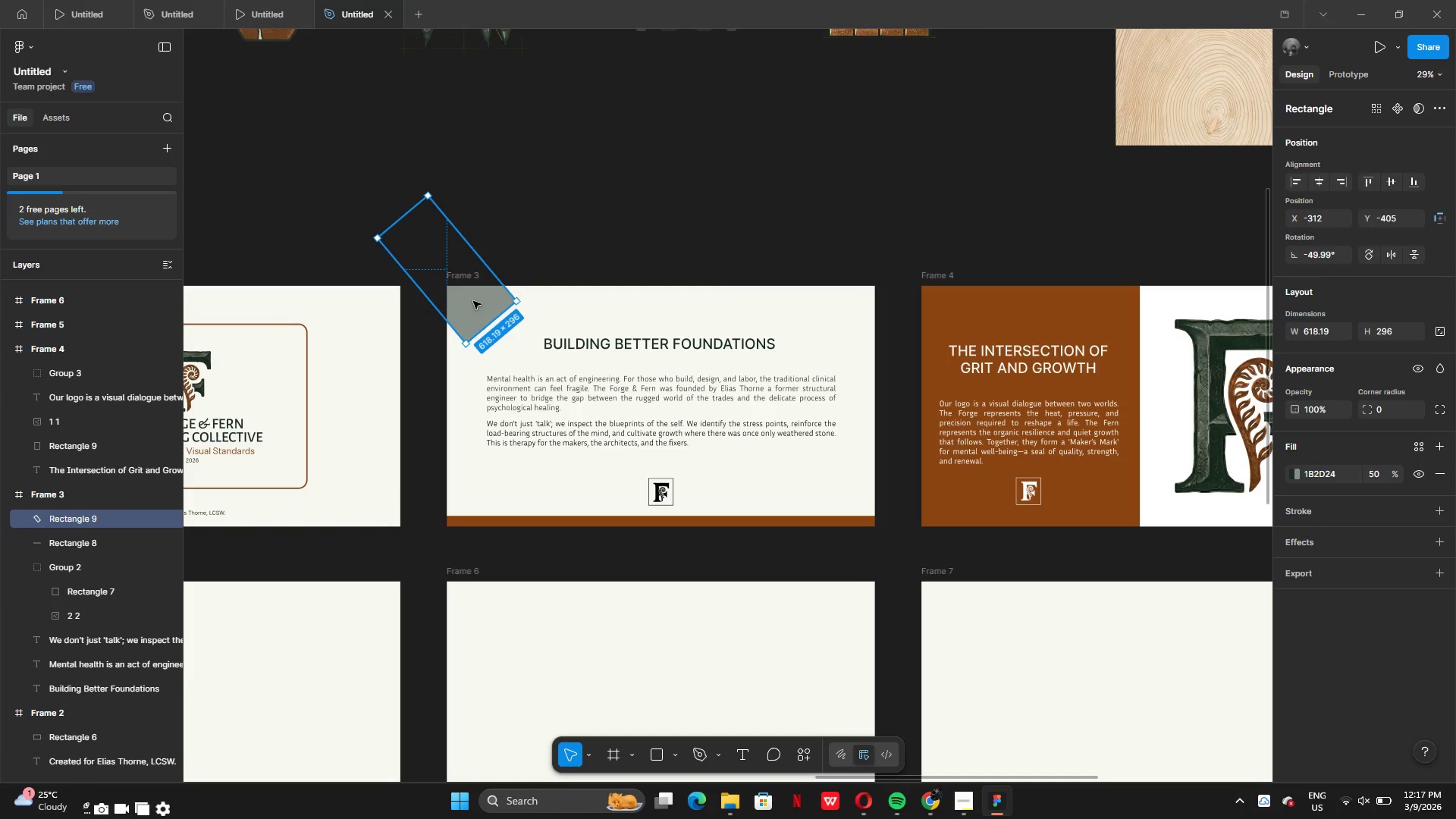 
key(Backspace)
 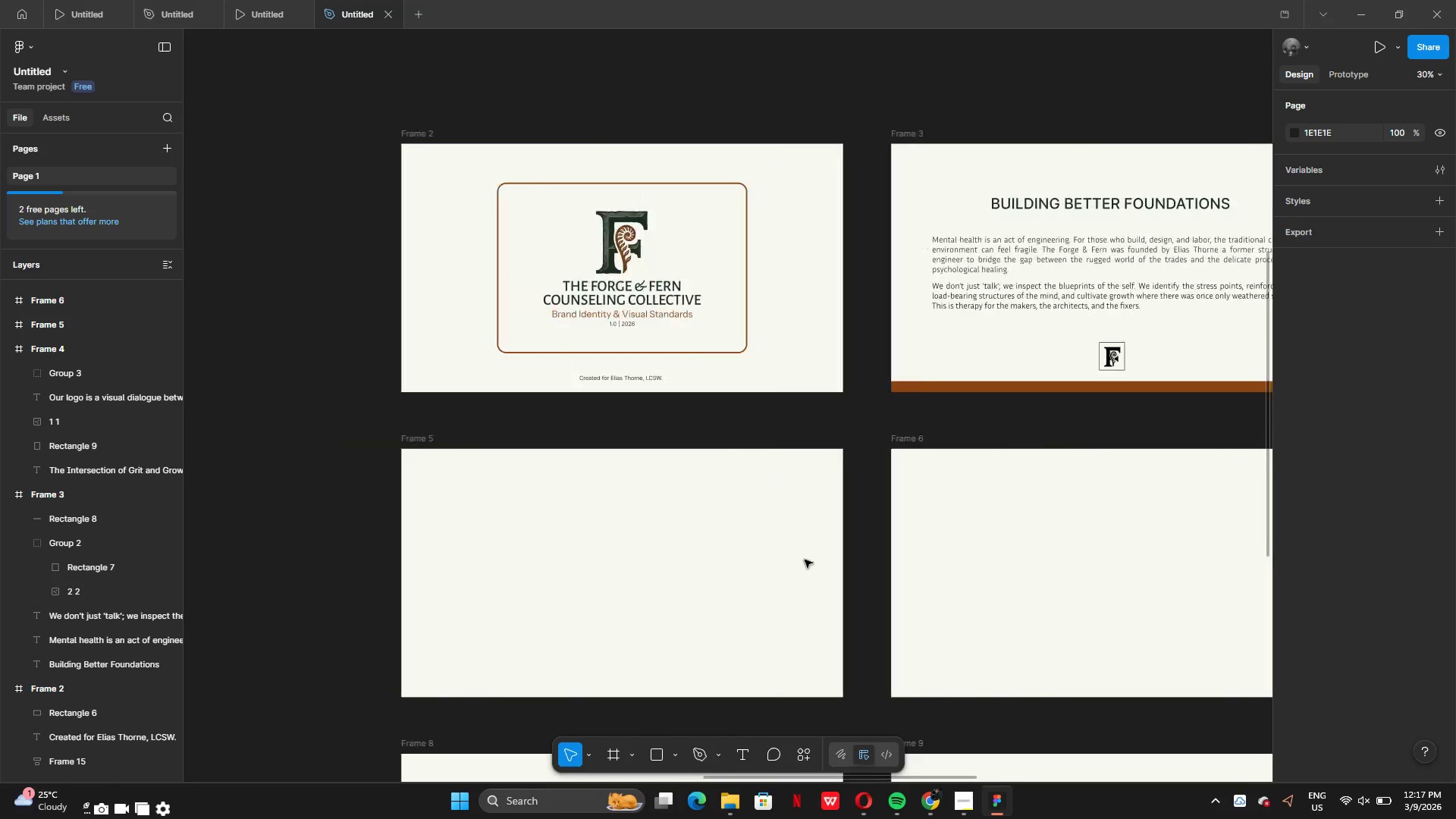 
wait(10.97)
 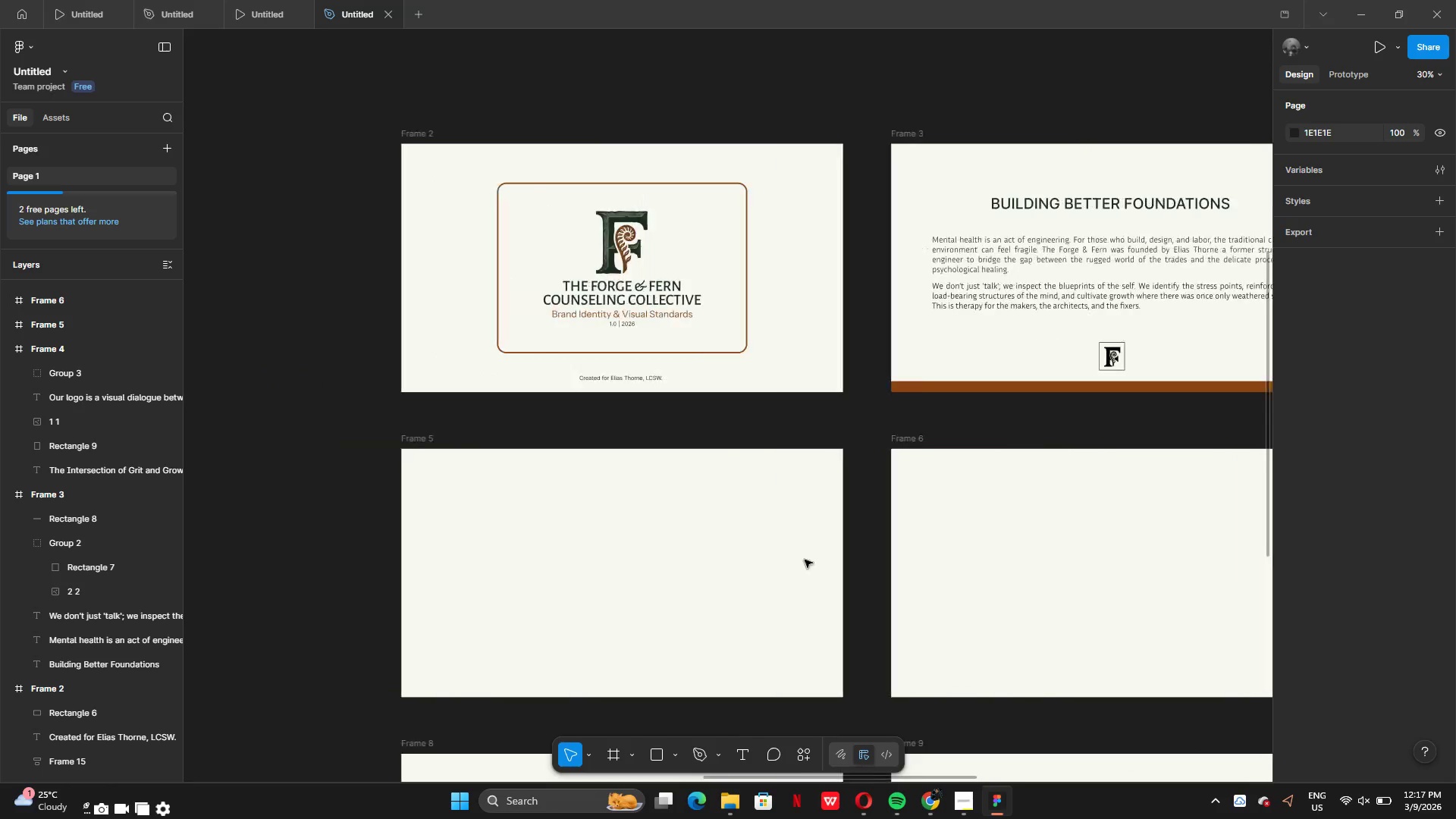 
left_click([962, 805])